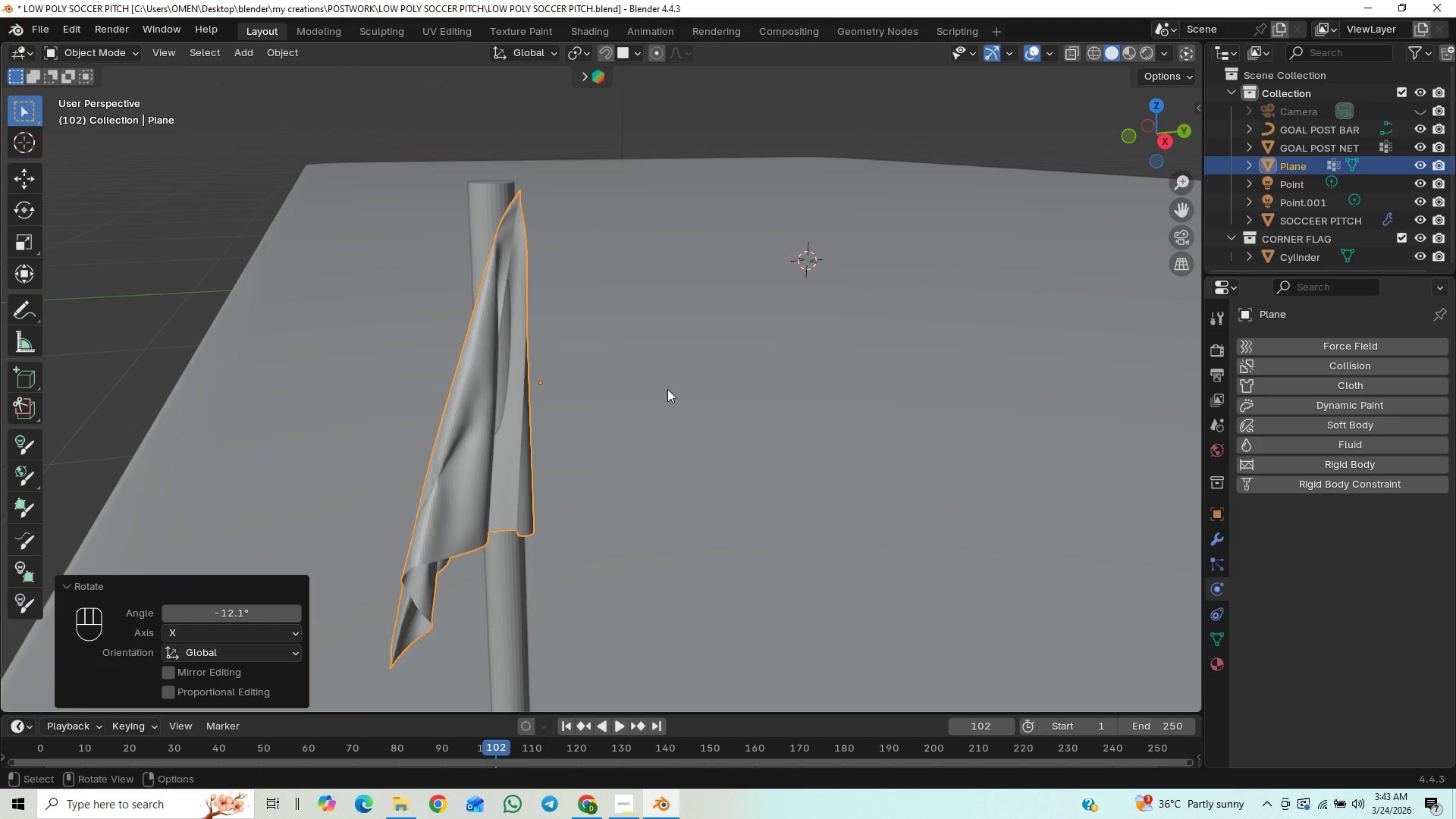 
key(Control+Z)
 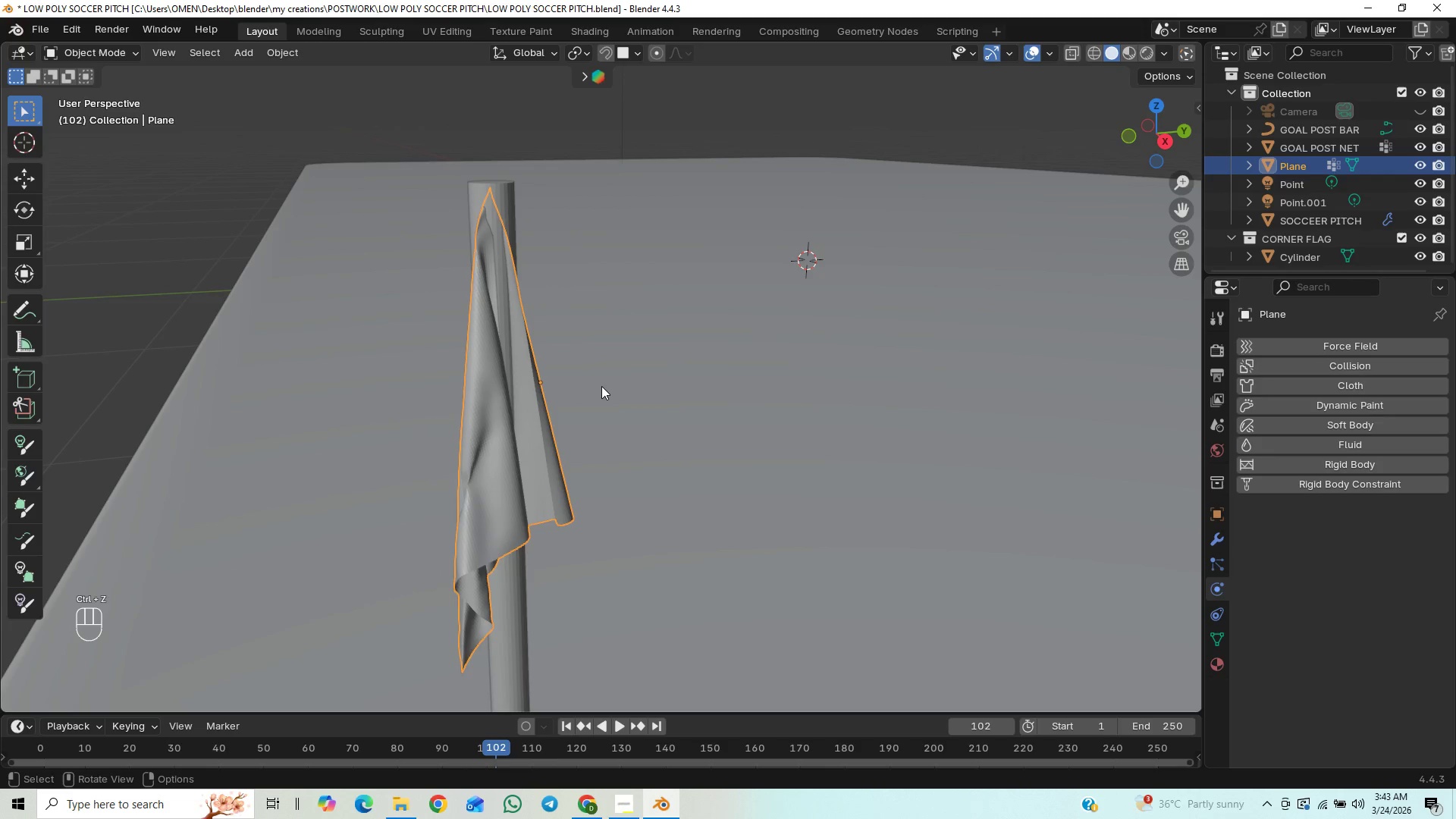 
scroll: coordinate [601, 386], scroll_direction: up, amount: 1.0
 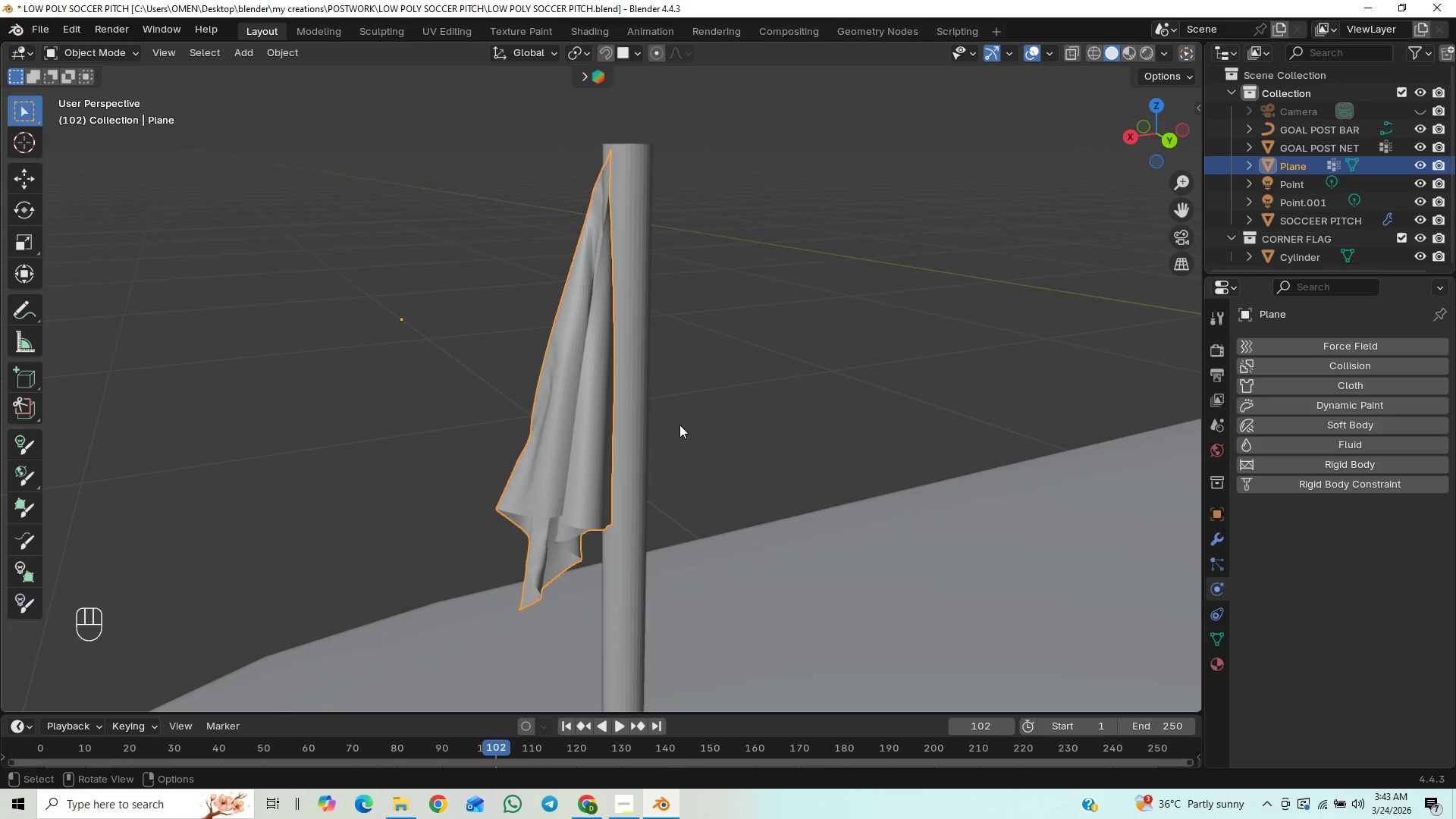 
wait(5.7)
 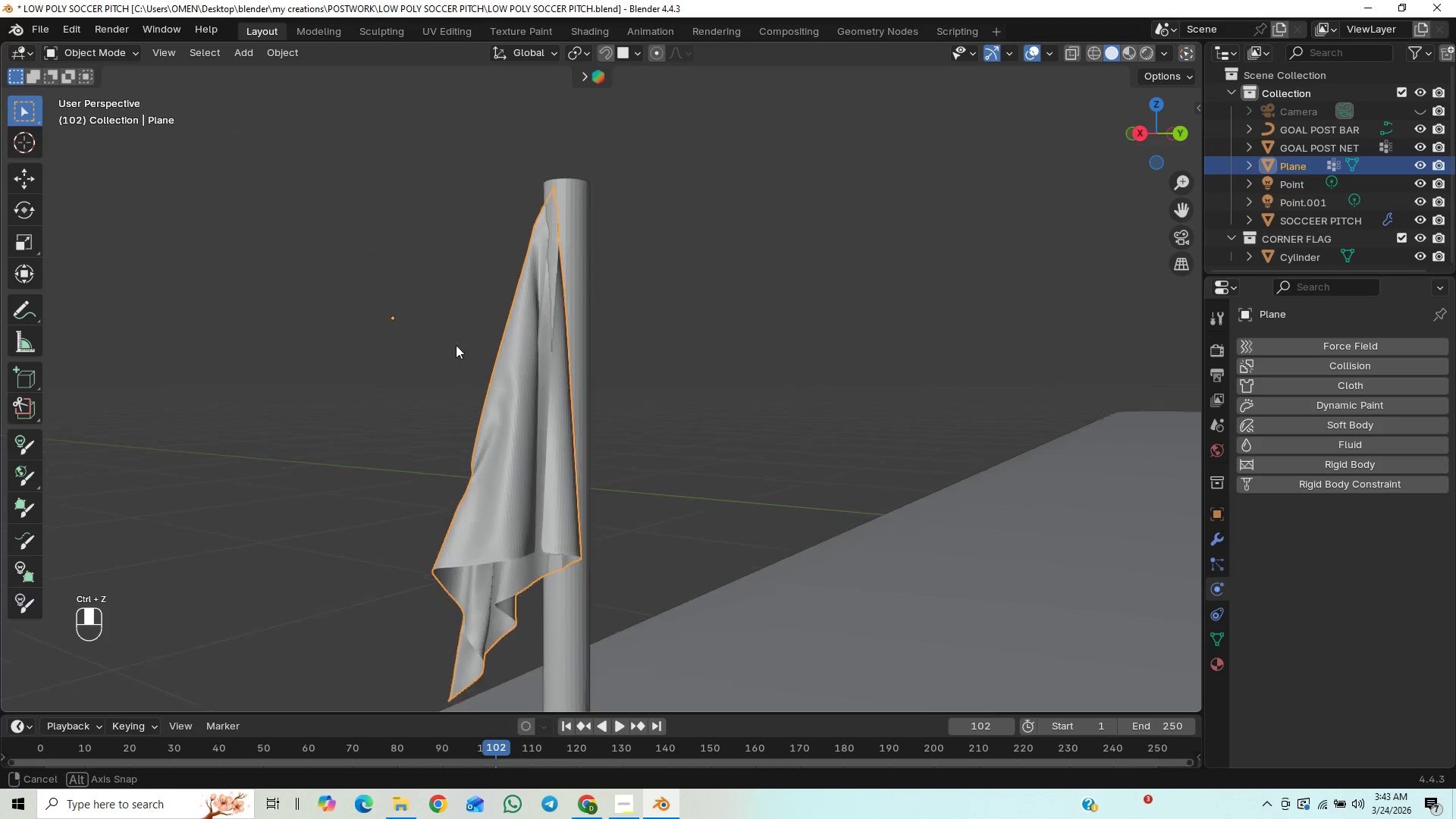 
type(ry)
 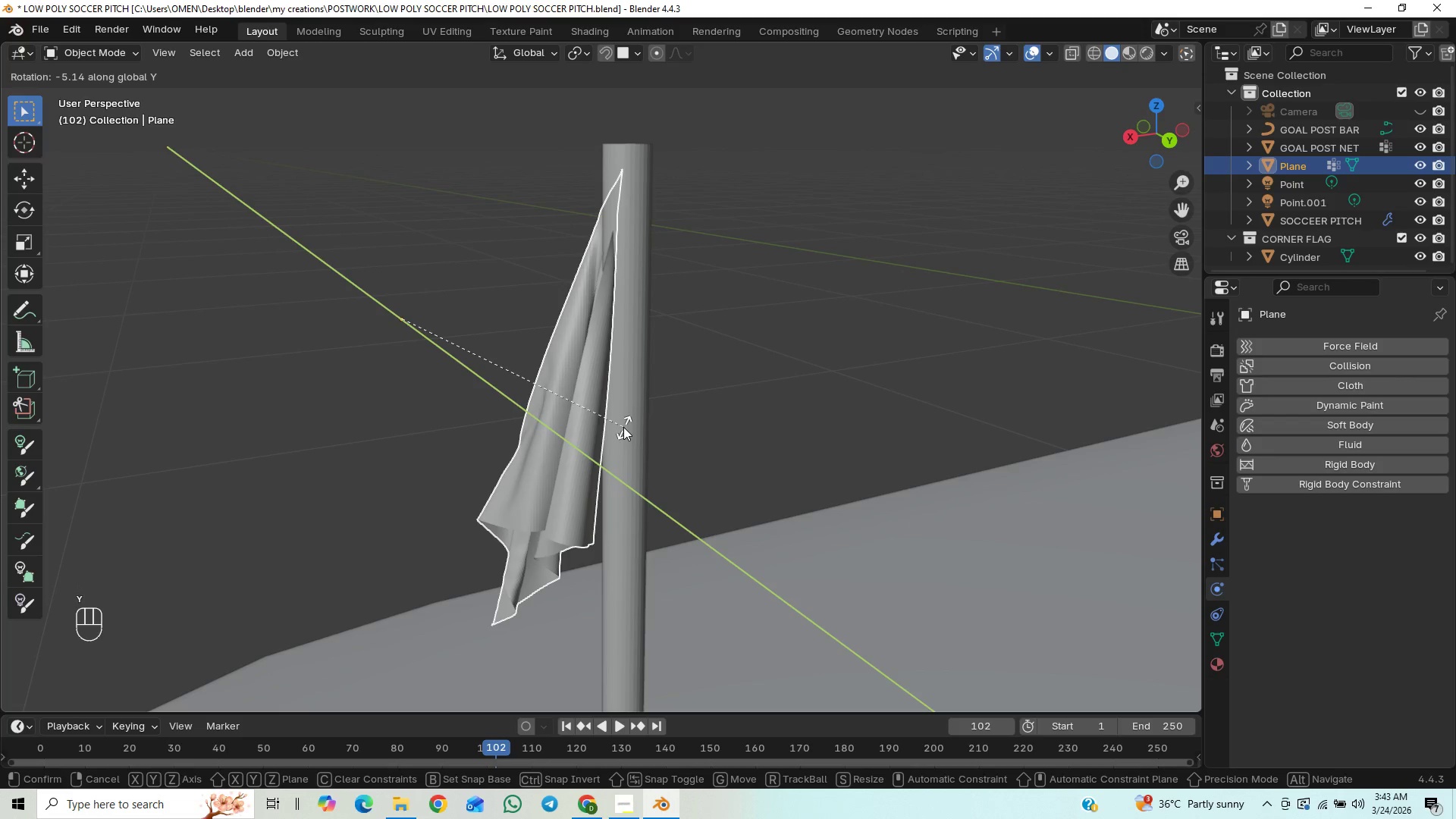 
left_click([616, 428])
 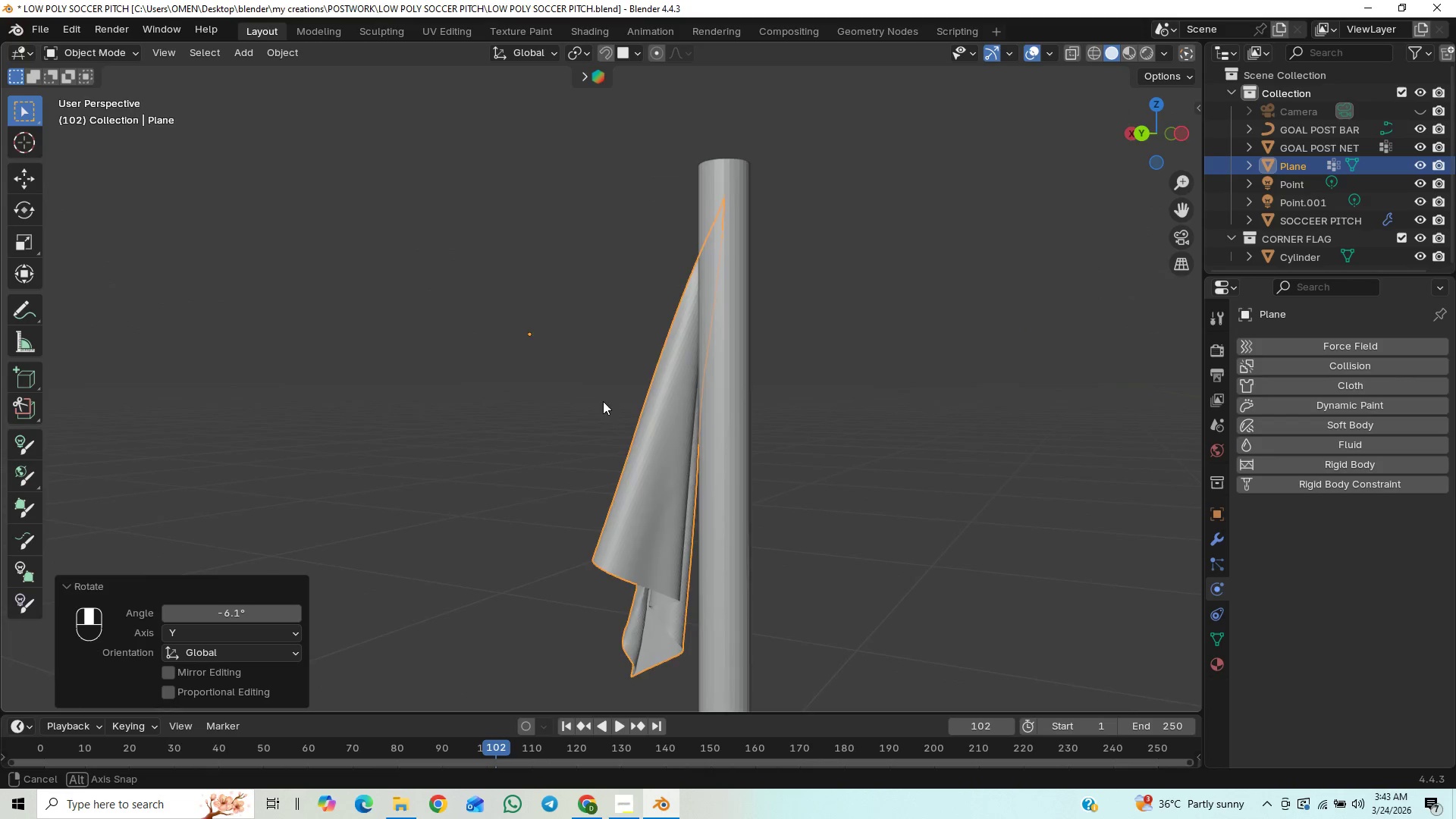 
double_click([722, 426])
 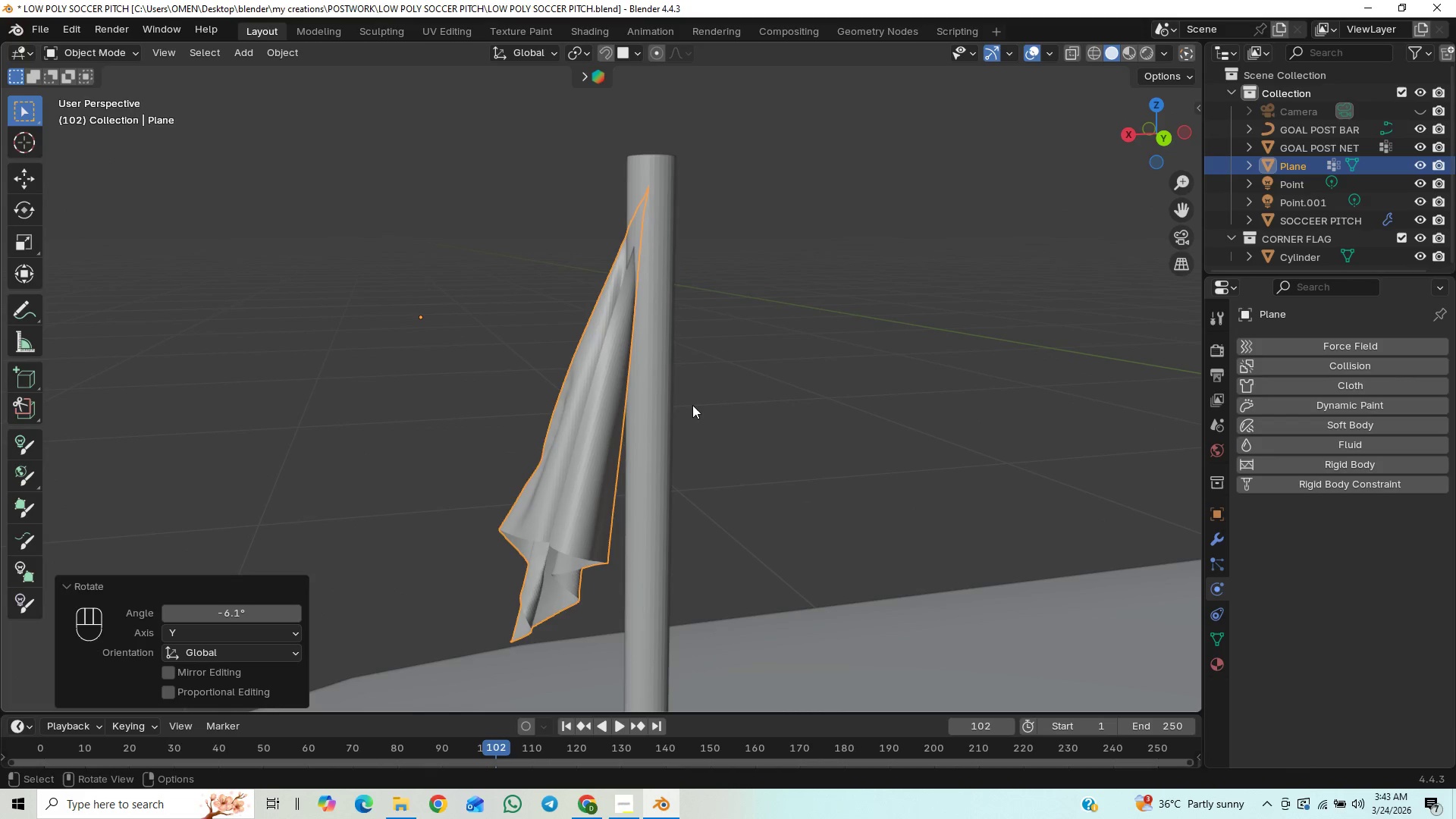 
hold_key(key=ShiftLeft, duration=0.53)
 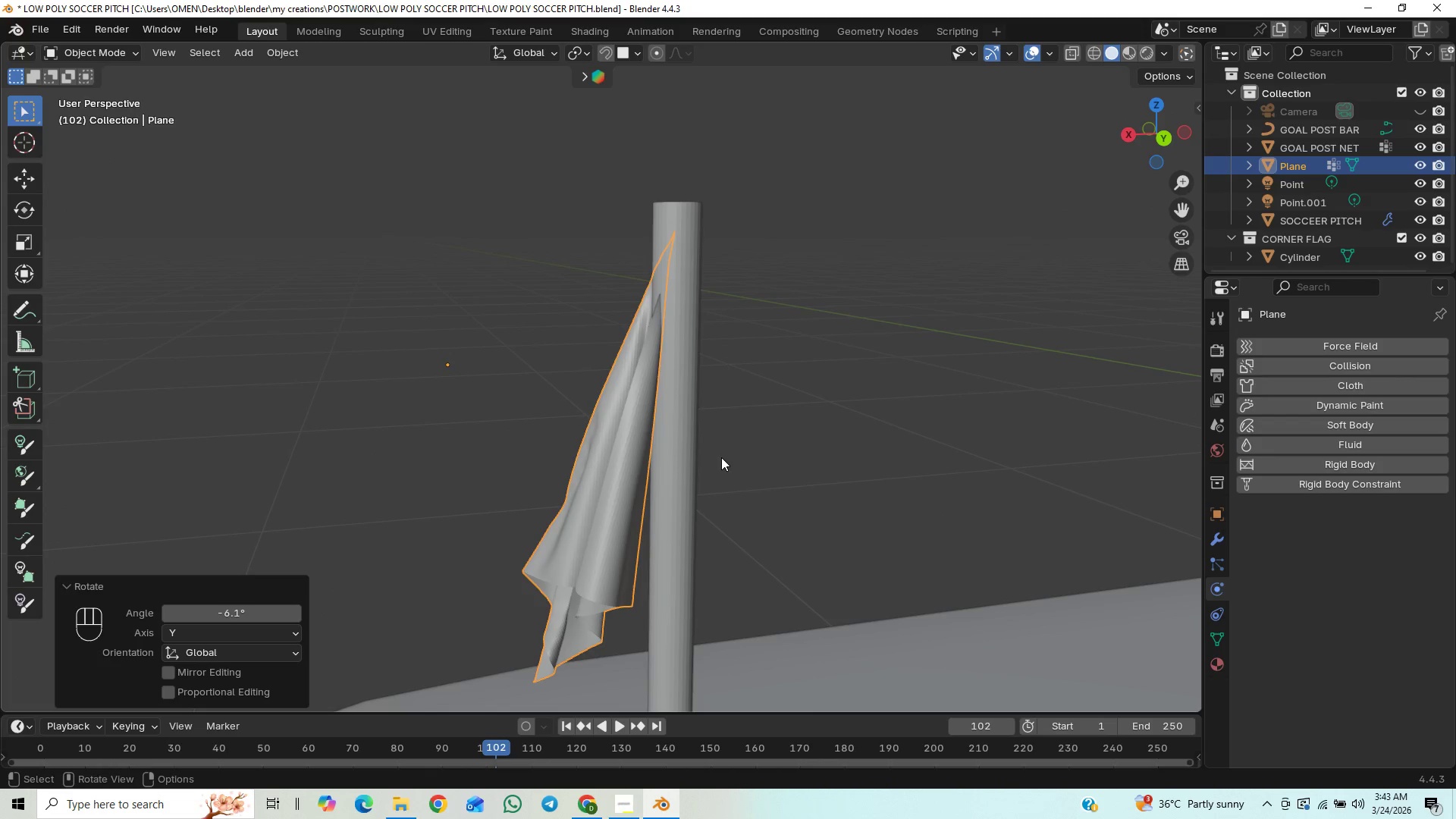 
hold_key(key=ShiftLeft, duration=23.95)
 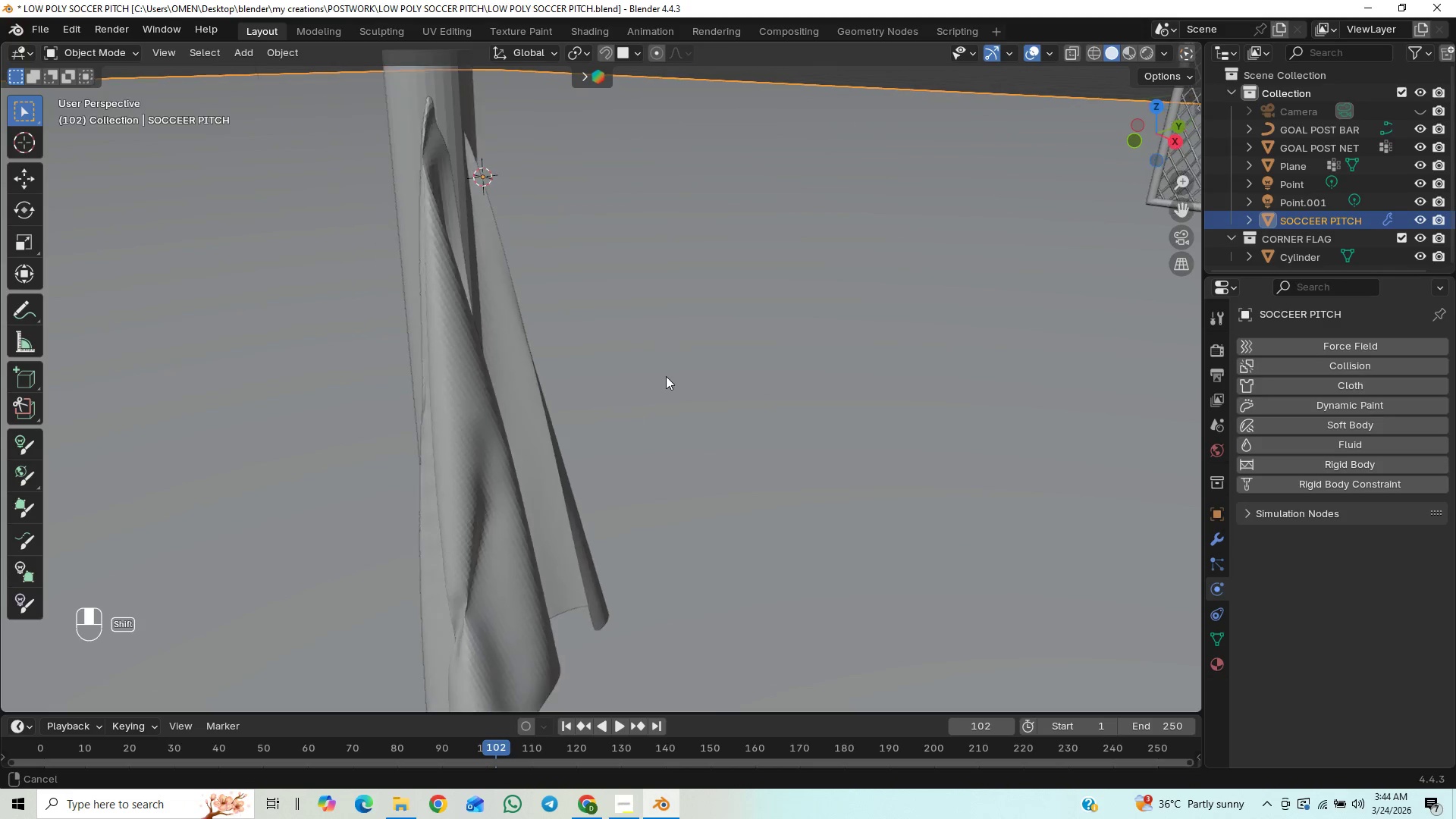 
type(gz)
 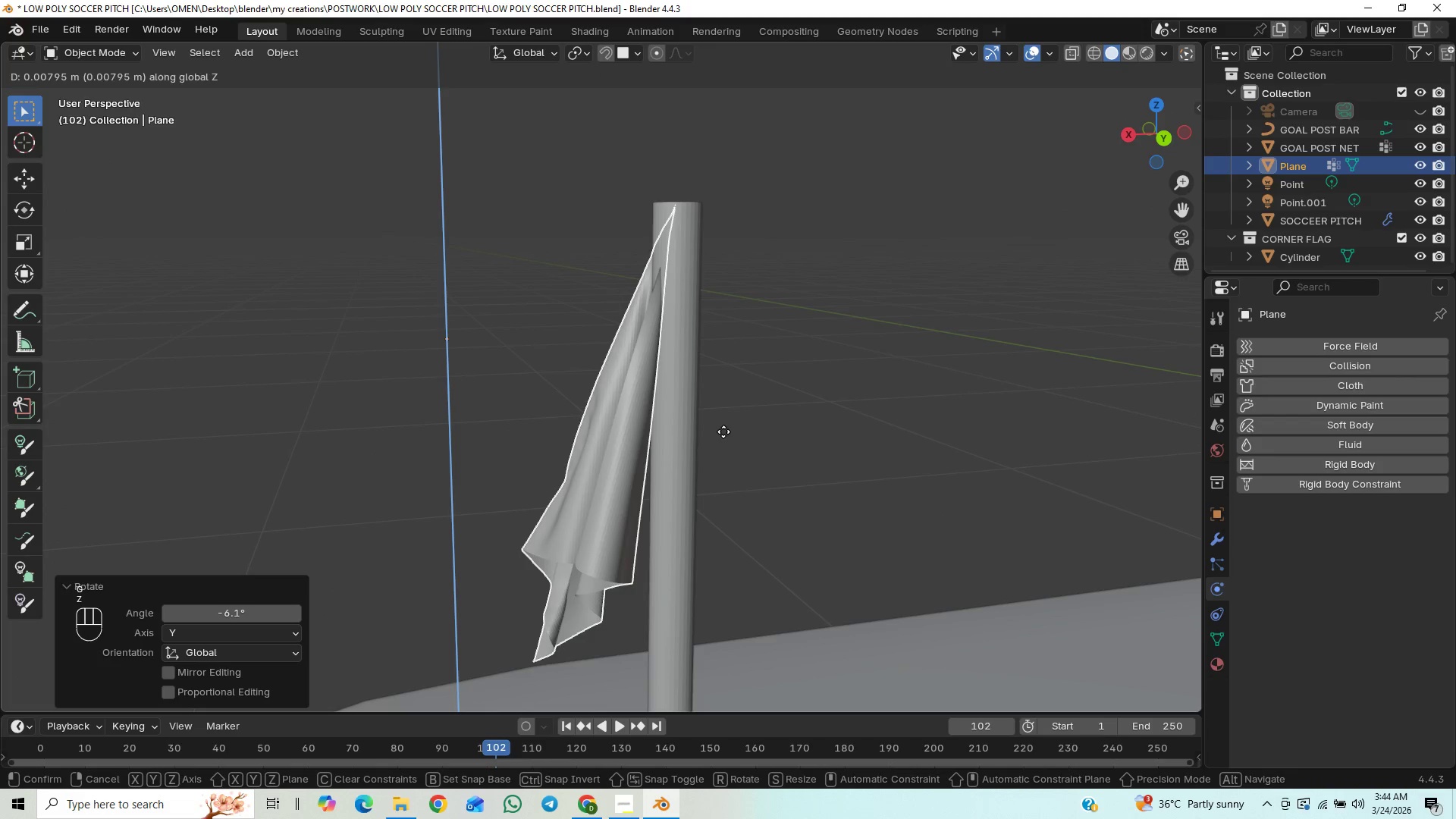 
left_click([723, 431])
 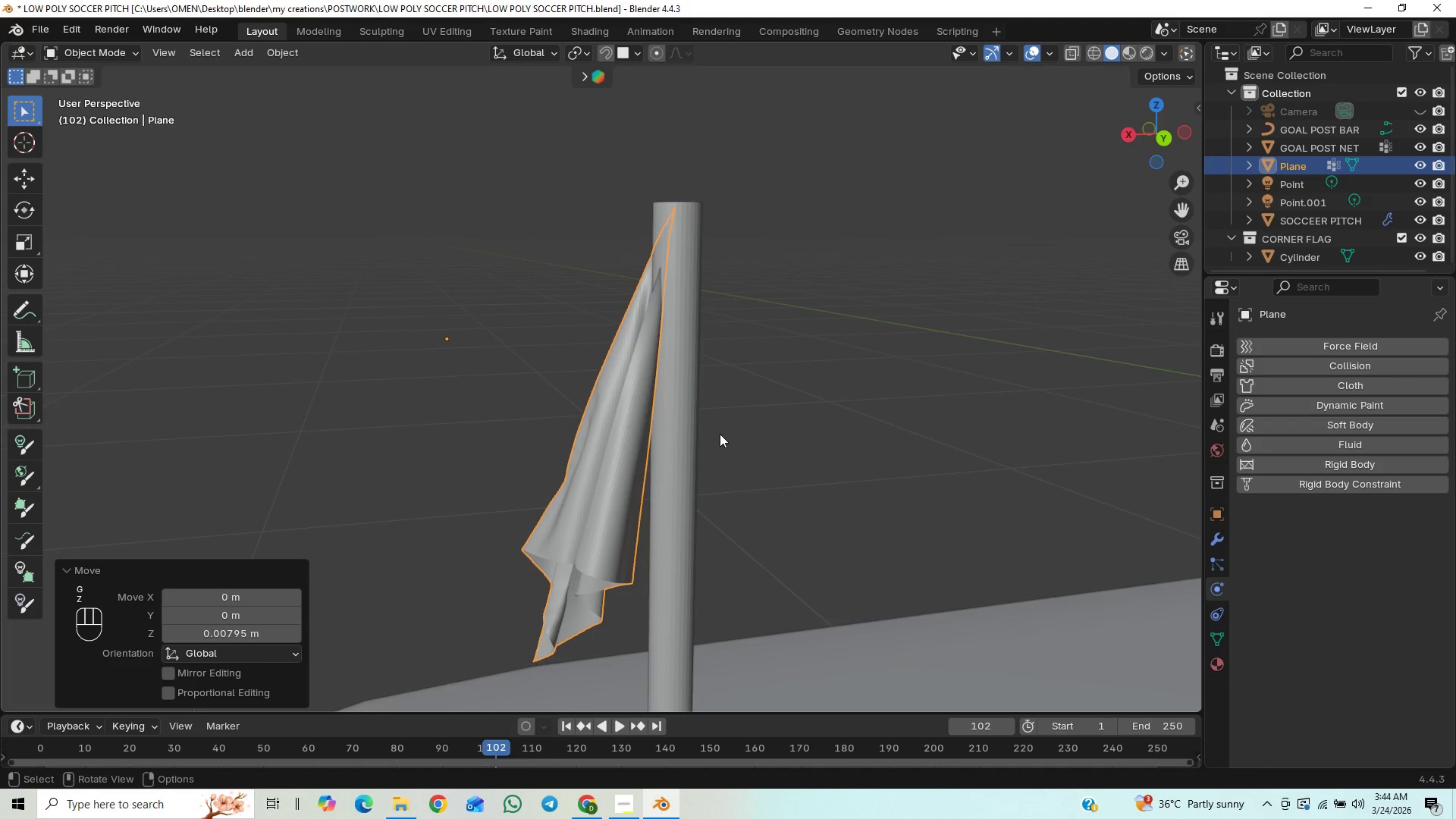 
type(gyx)
 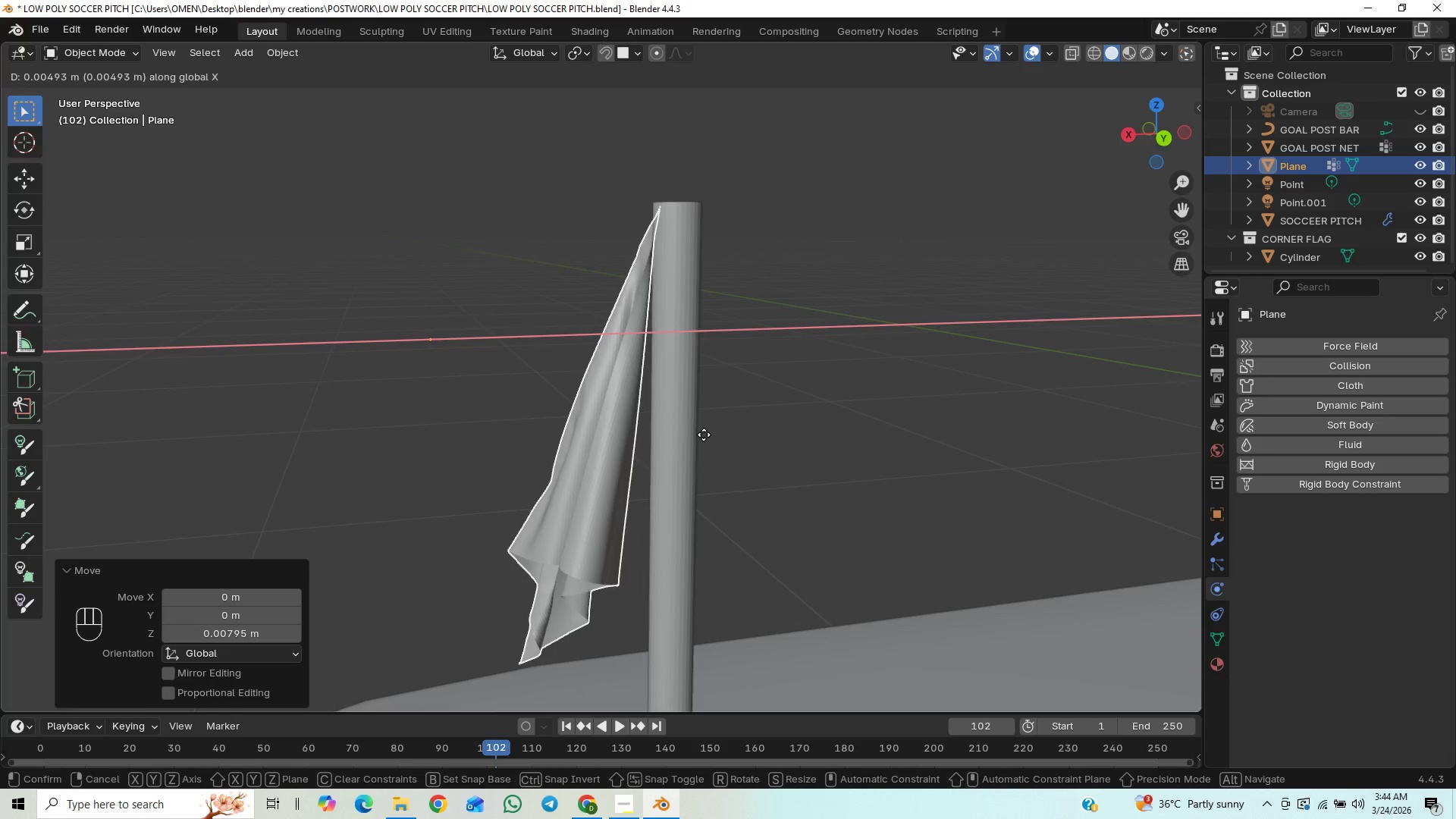 
left_click([770, 353])
 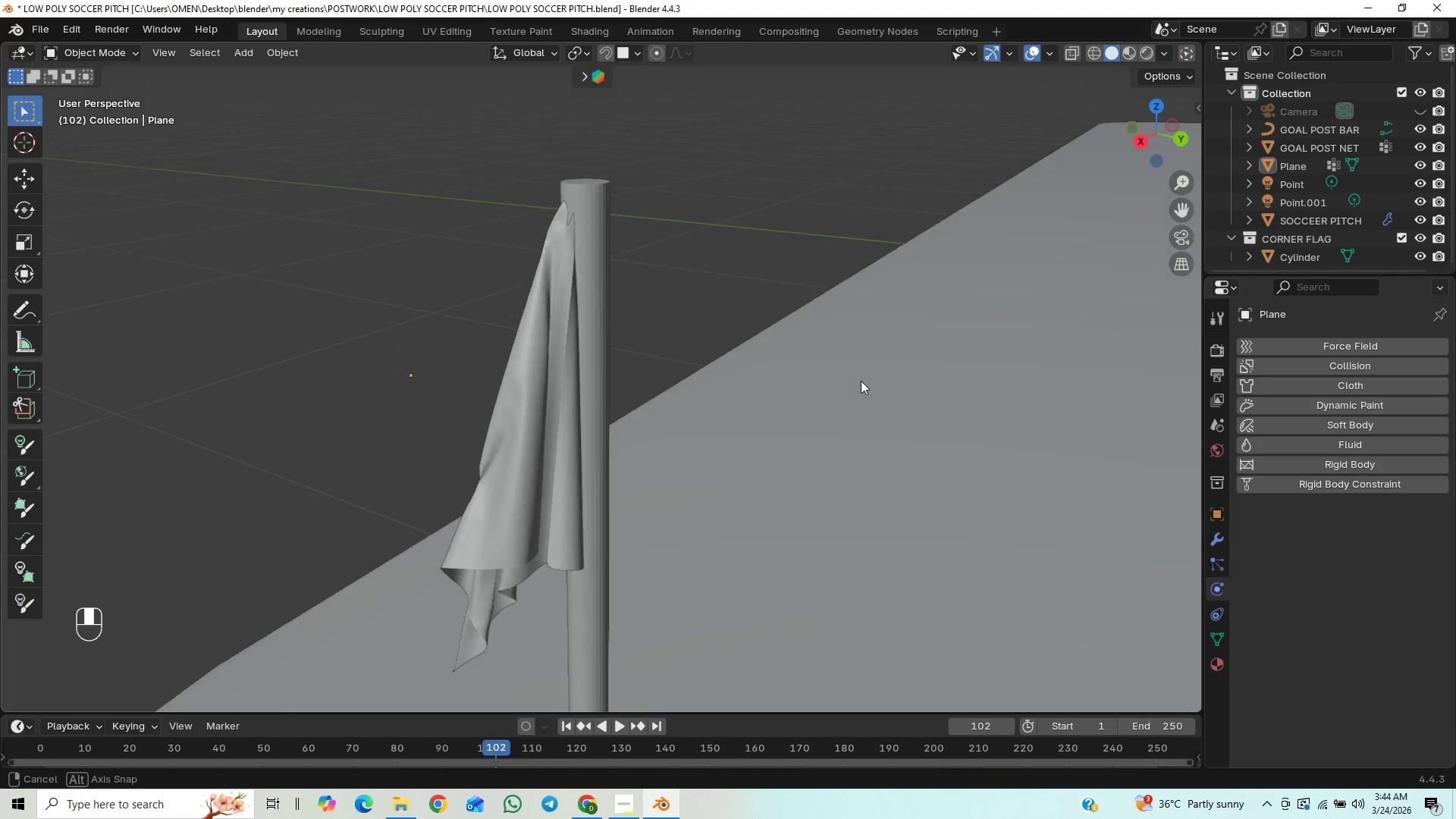 
middle_click([957, 389])
 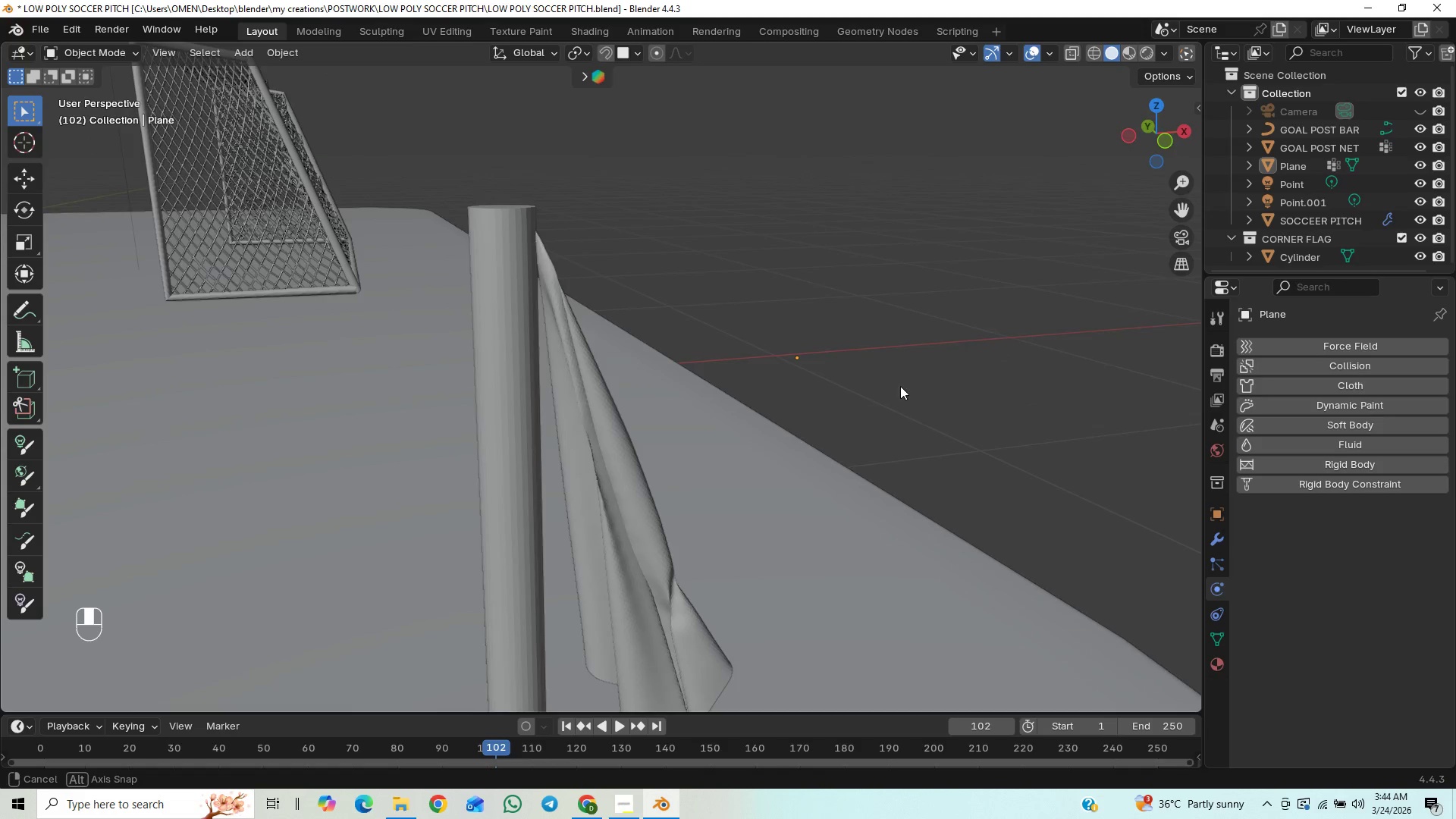 
key(Control+Z)
 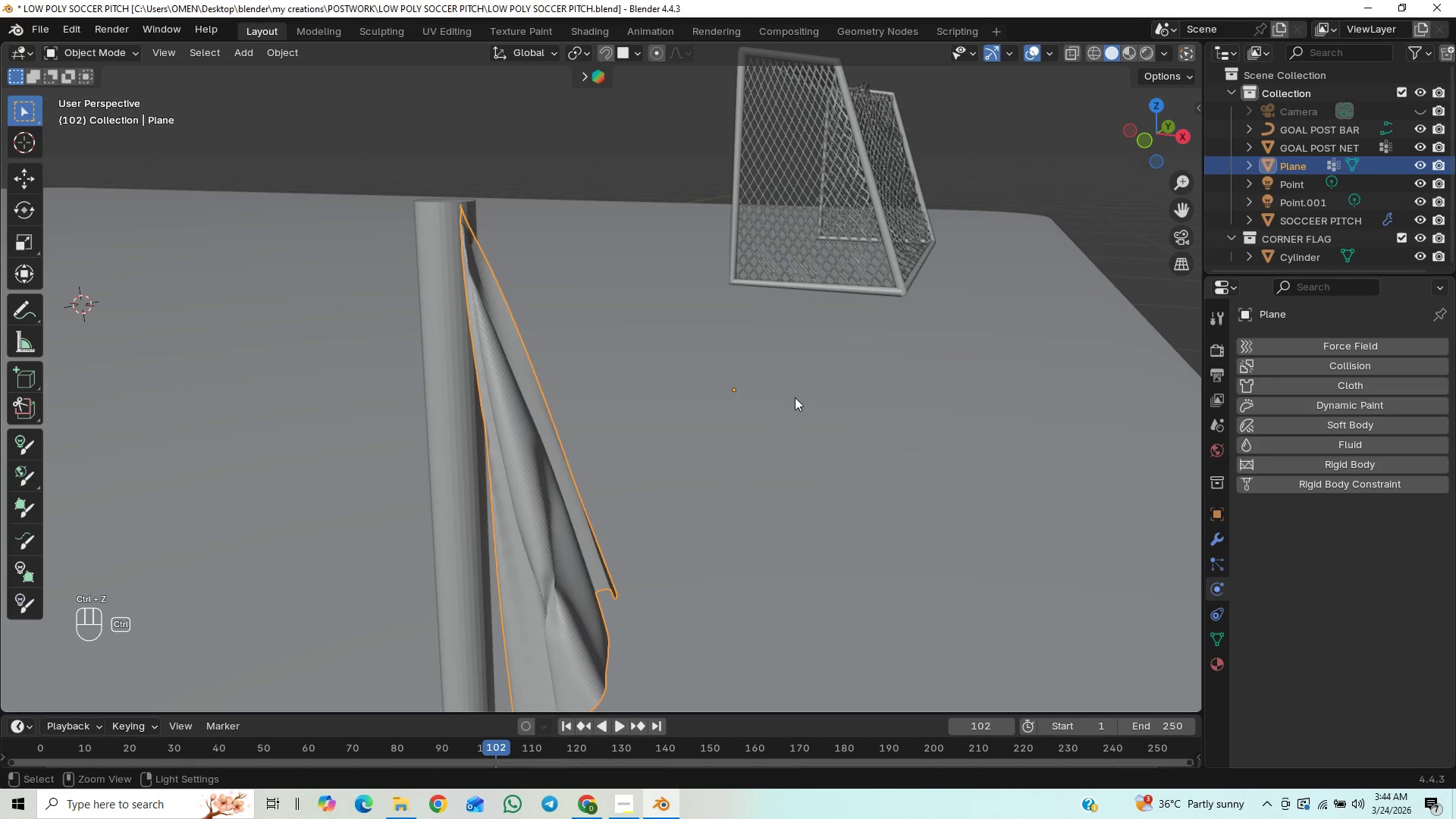 
key(Control+Z)
 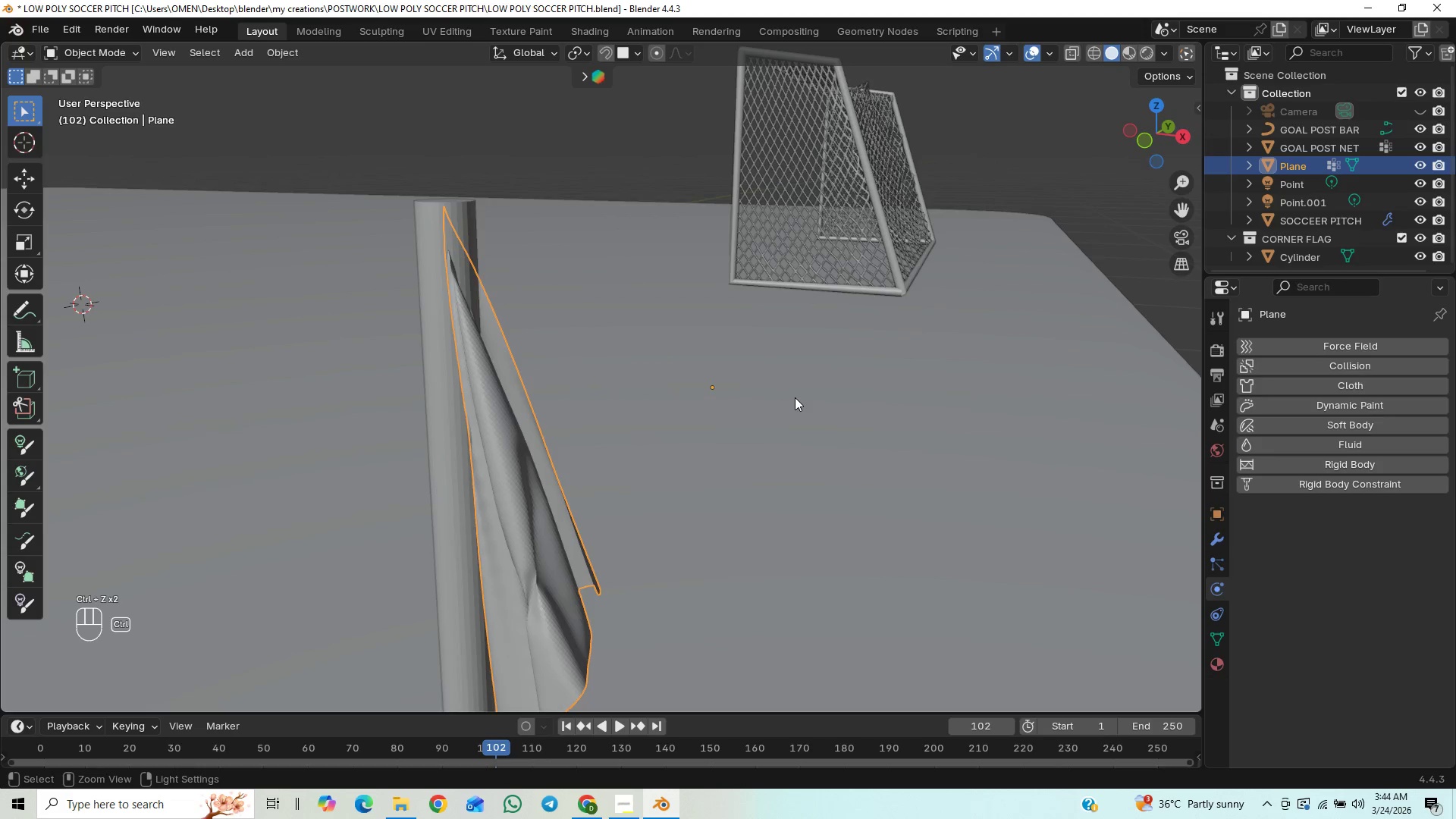 
key(Control+Z)
 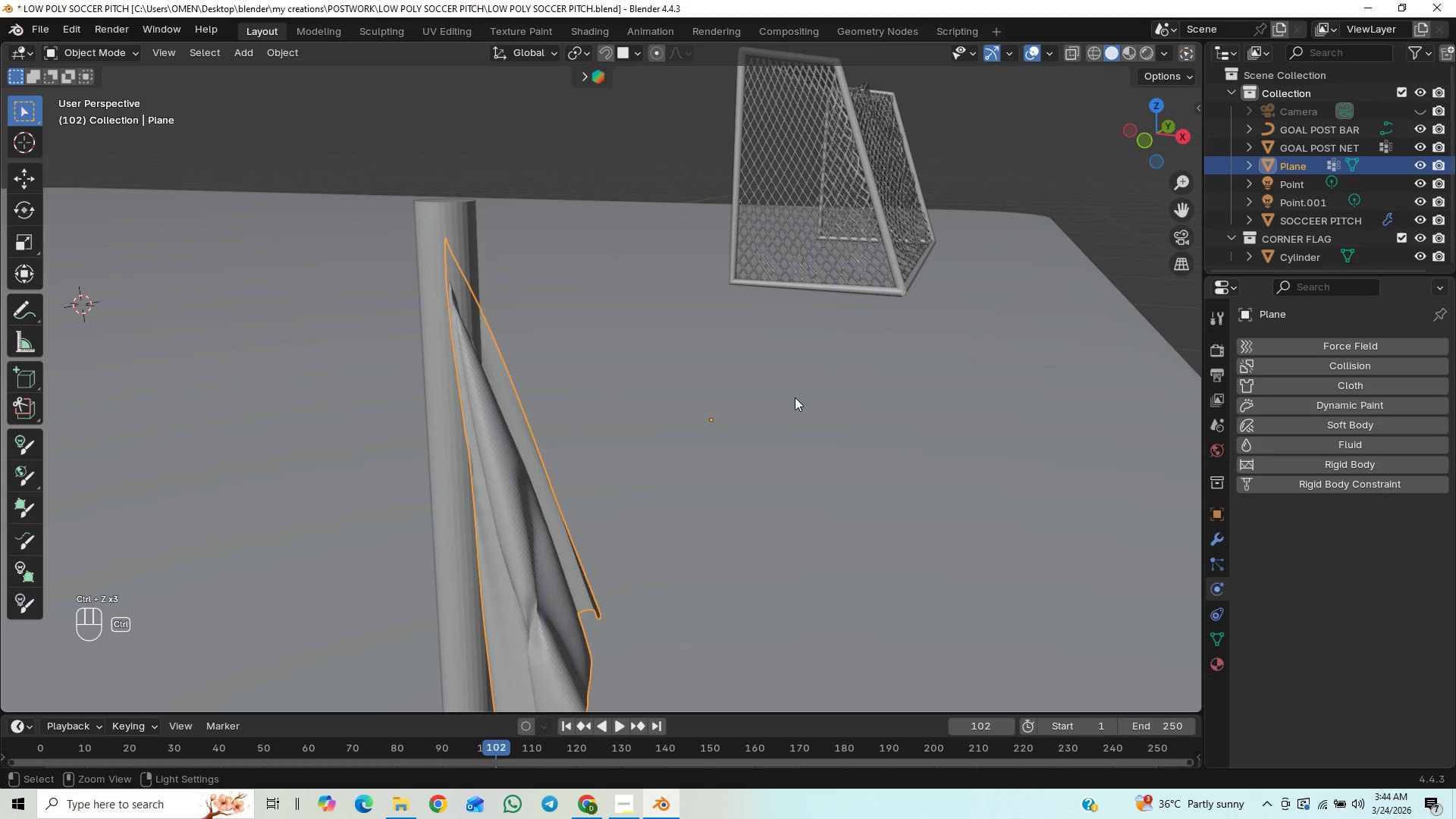 
key(Control+Z)
 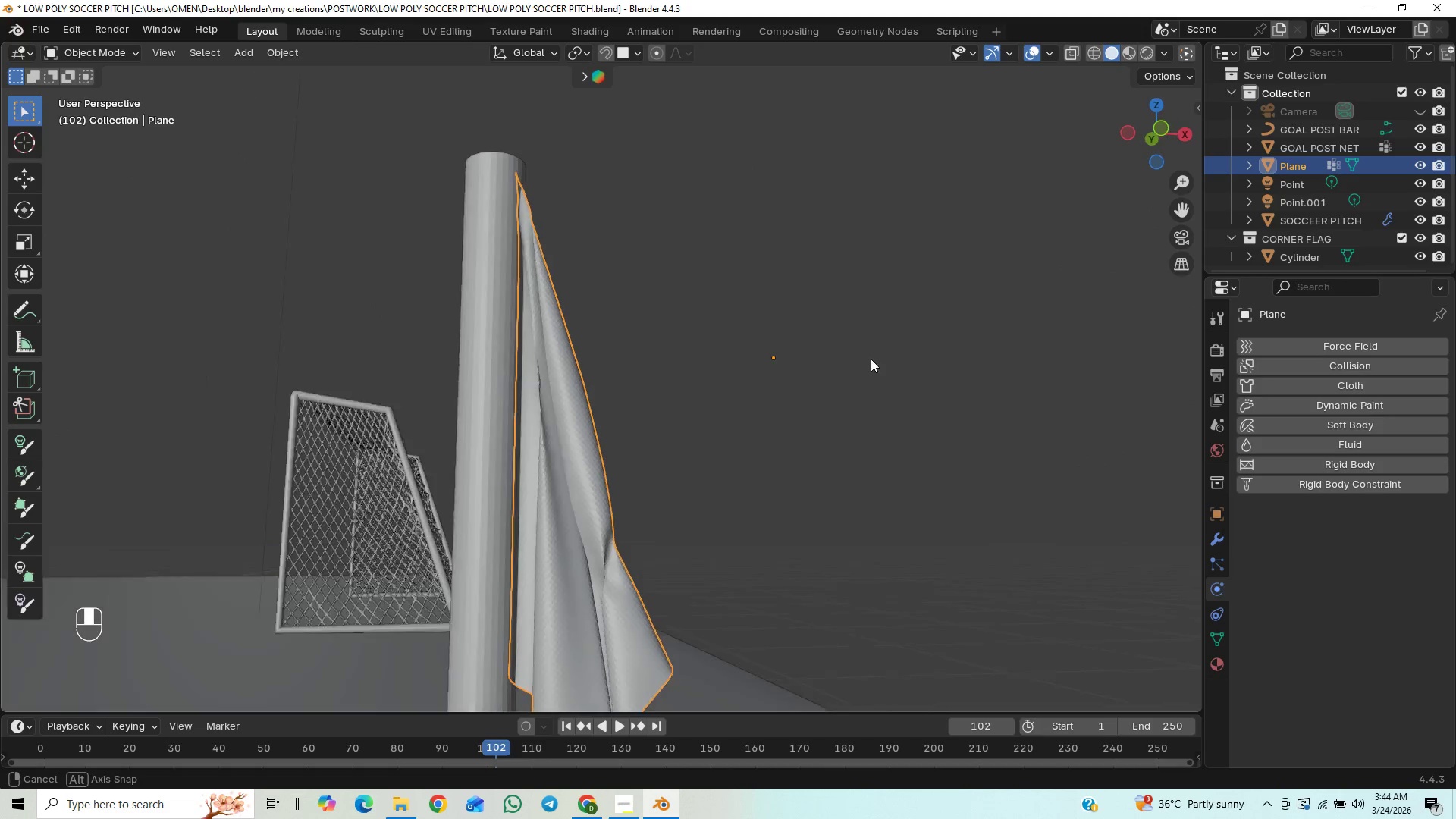 
left_click([769, 403])
 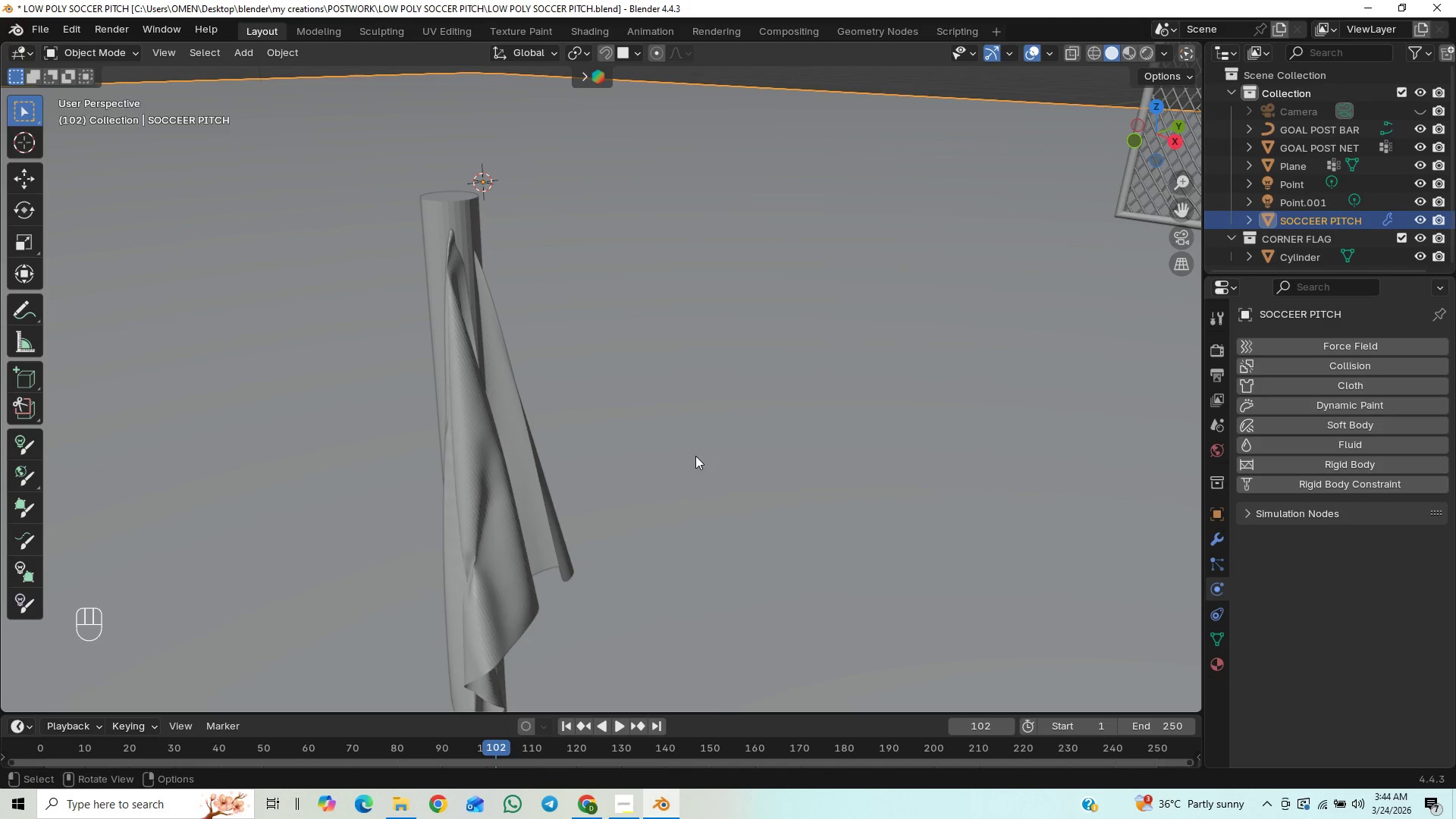 
hold_key(key=ControlLeft, duration=0.81)
 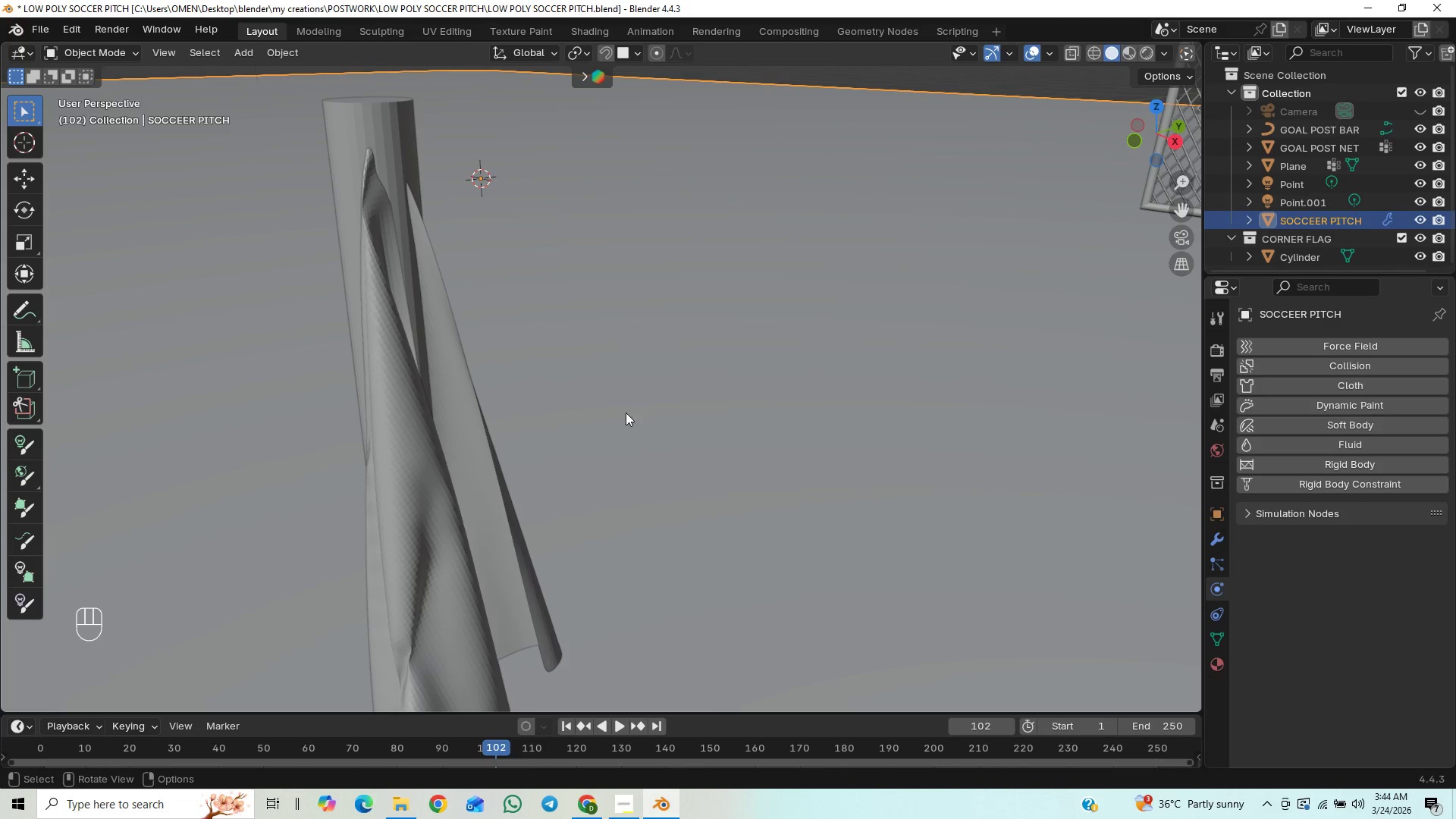 
hold_key(key=ShiftLeft, duration=1.06)
 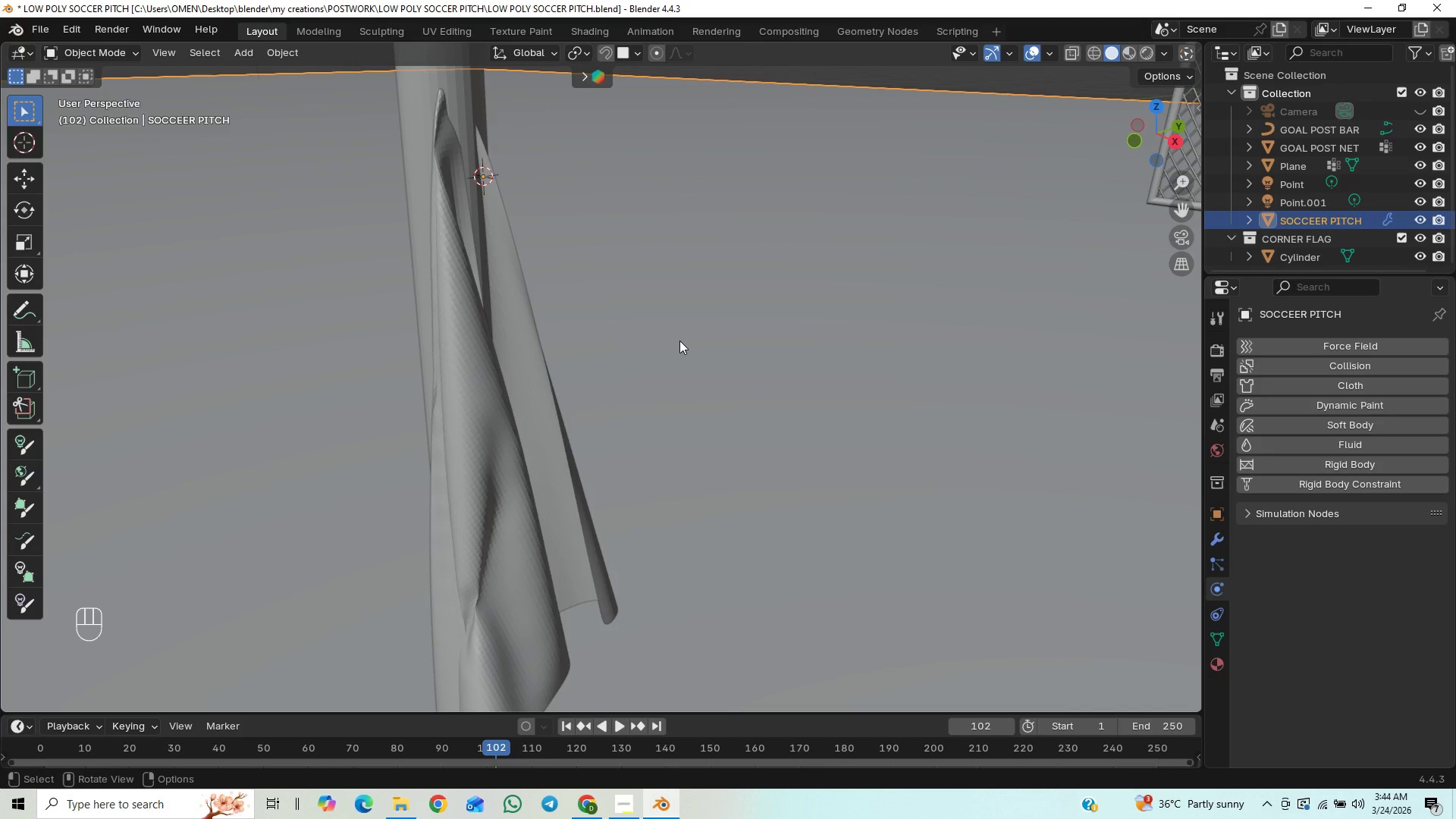 
hold_key(key=ShiftLeft, duration=0.75)
 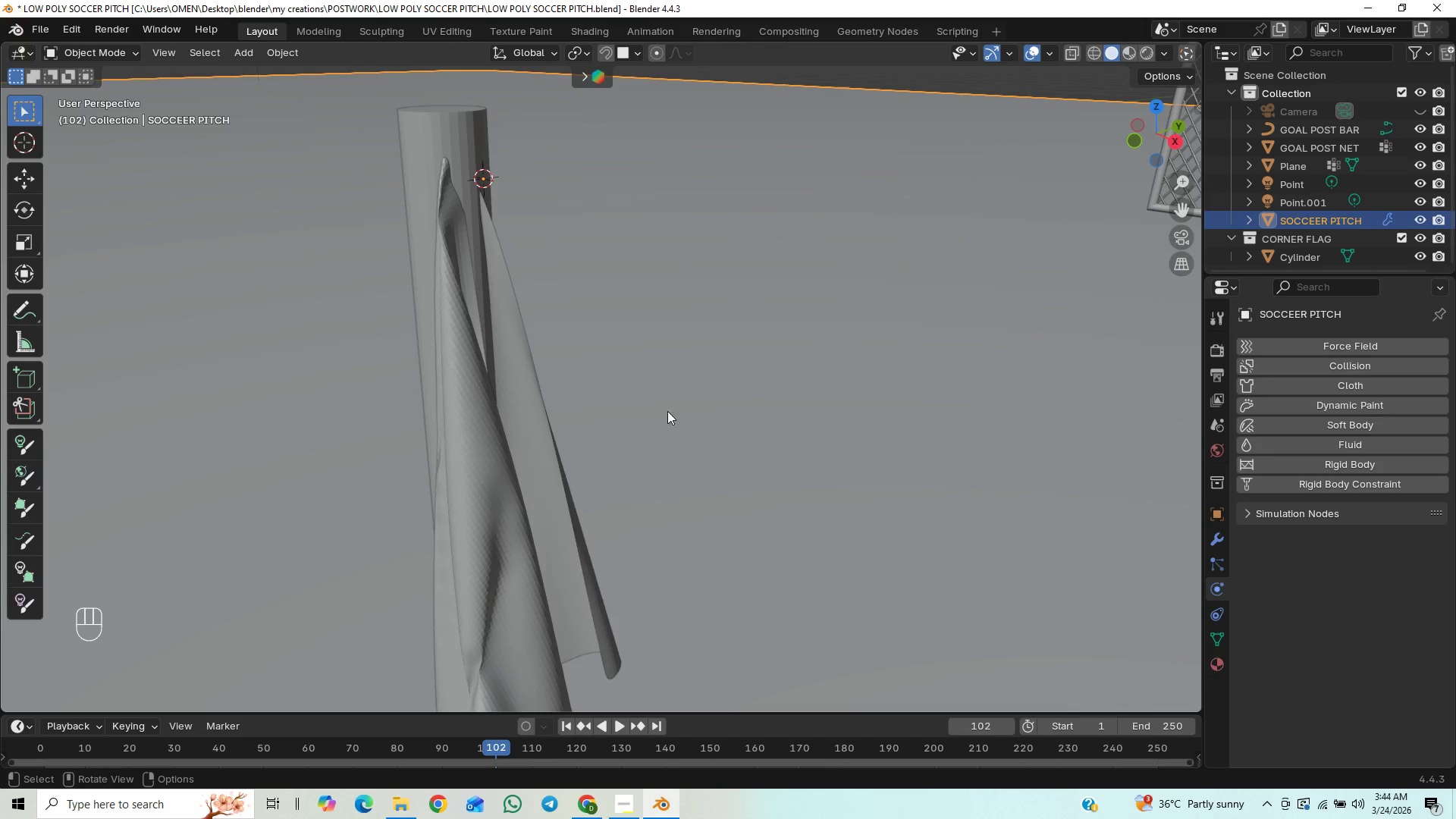 
hold_key(key=ControlLeft, duration=1.5)
 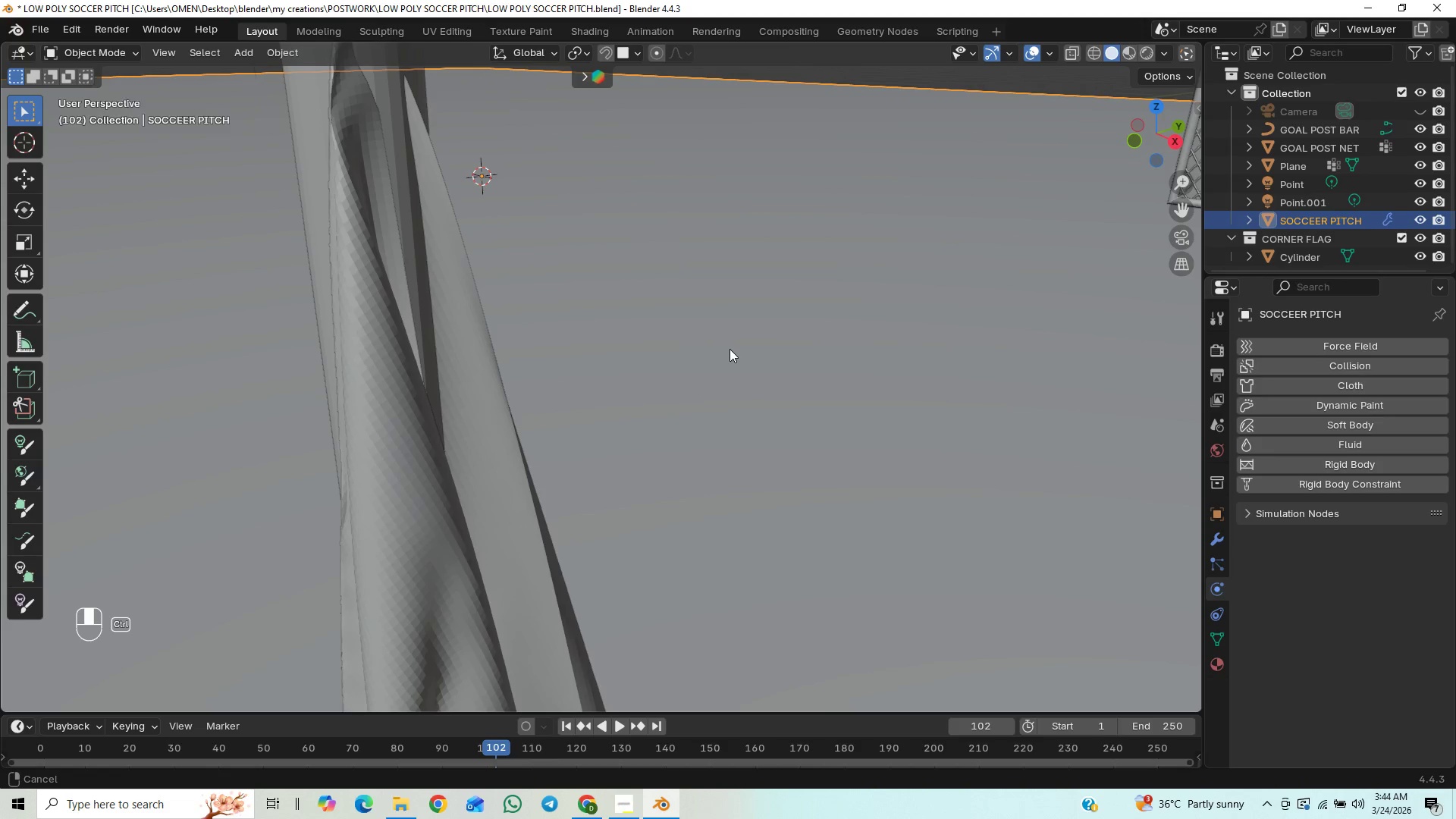 
key(Control+ControlLeft)
 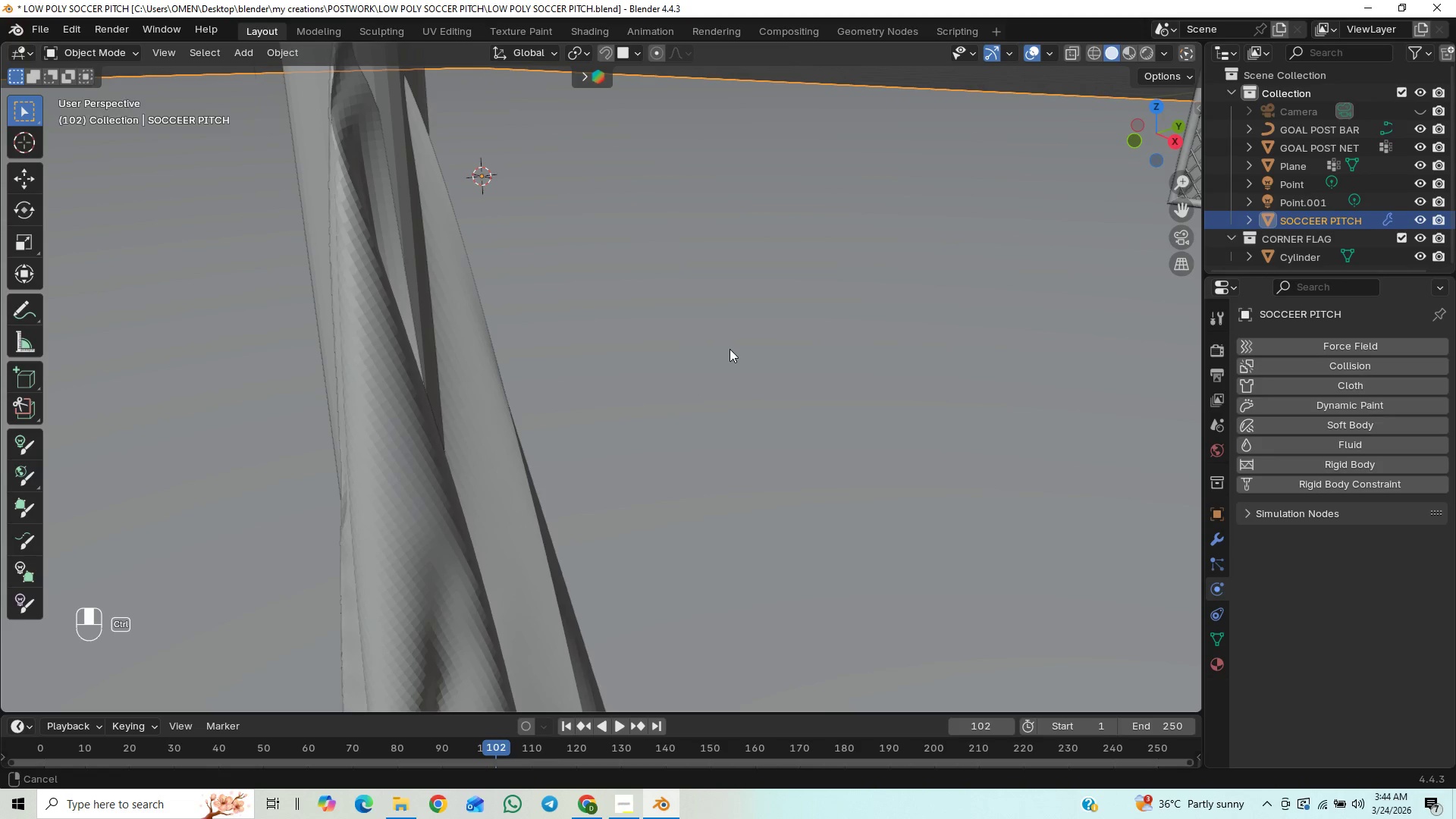 
key(Control+ControlLeft)
 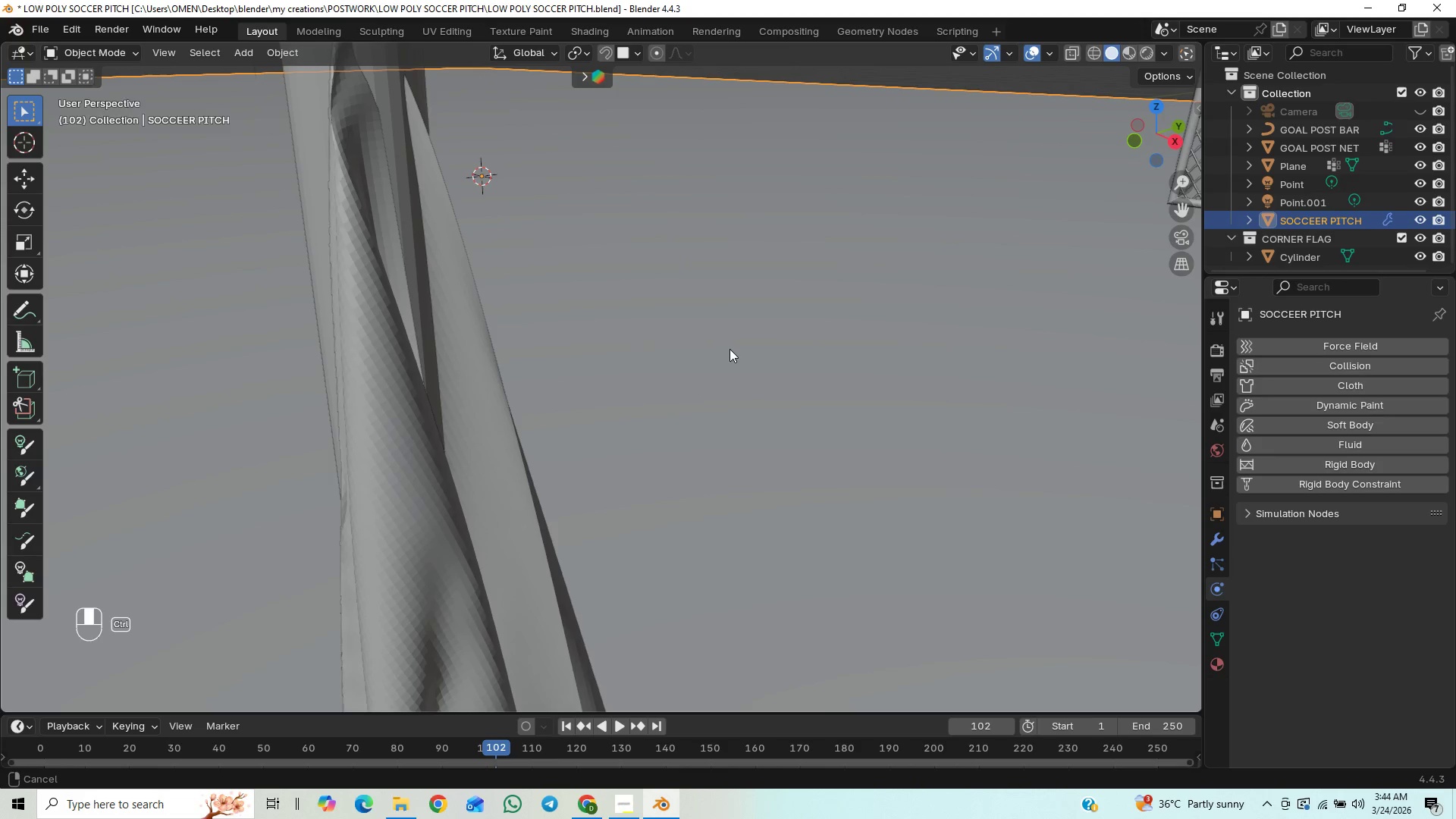 
key(Control+ControlLeft)
 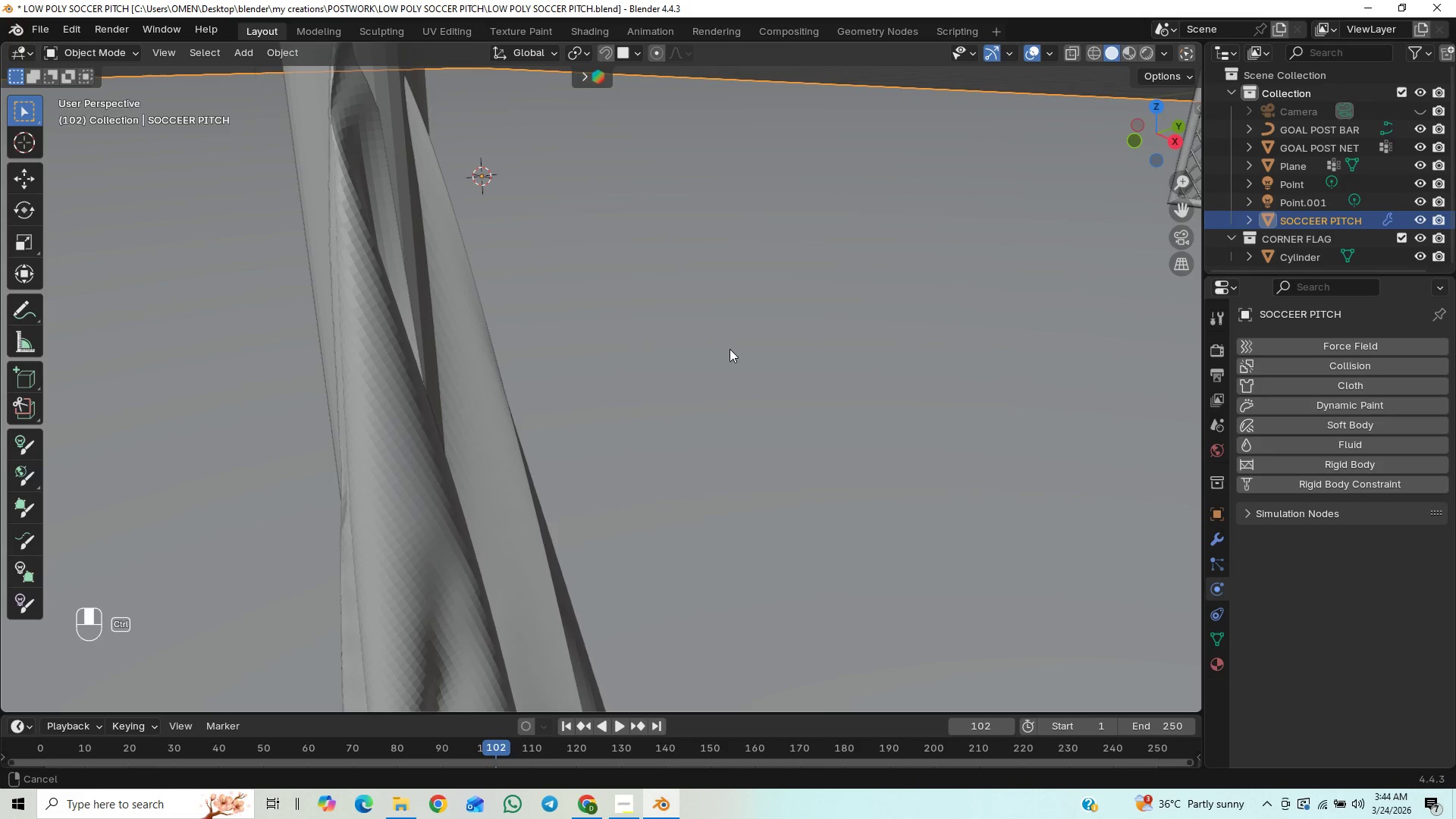 
key(Control+ControlLeft)
 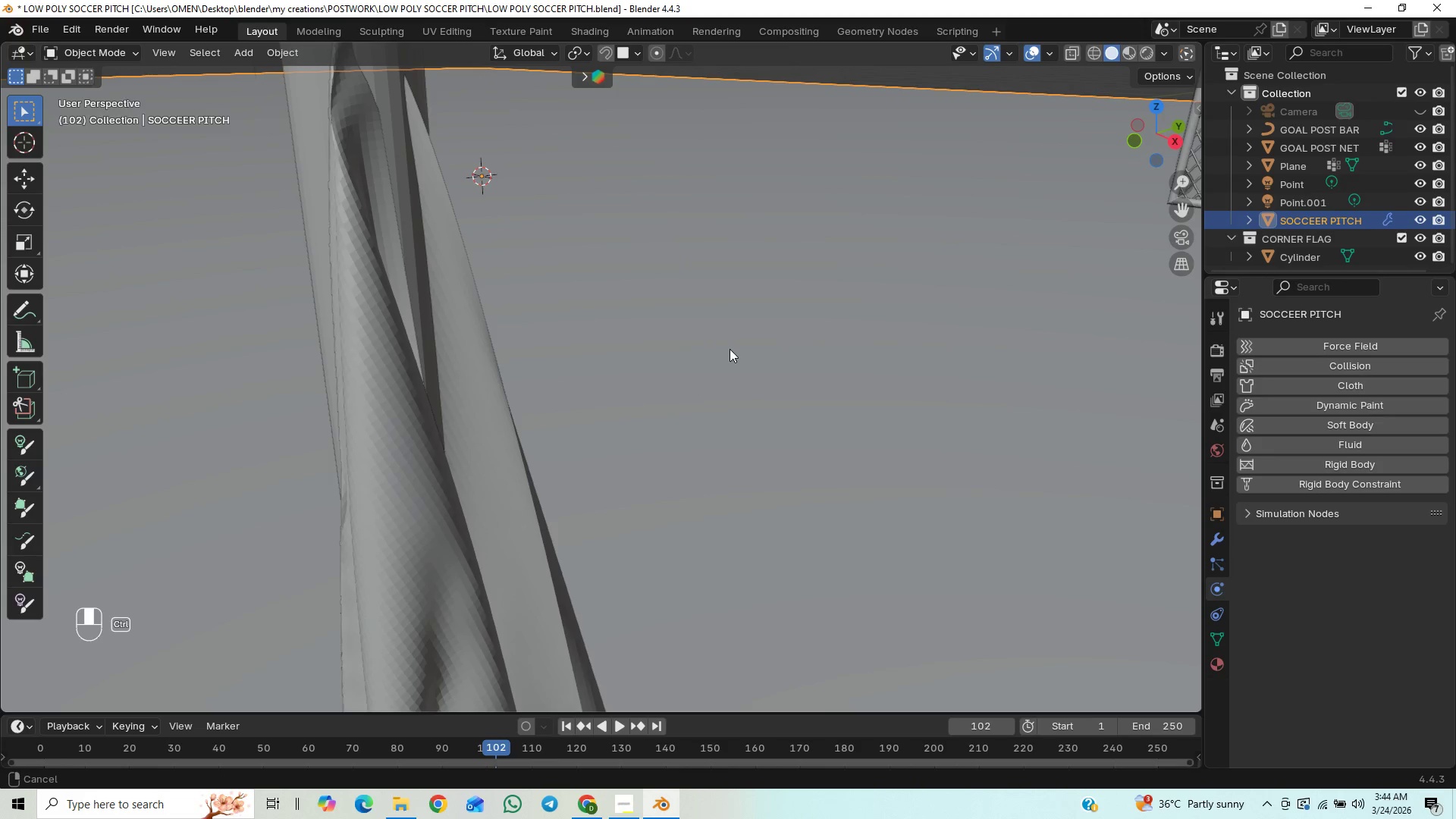 
key(Control+ControlLeft)
 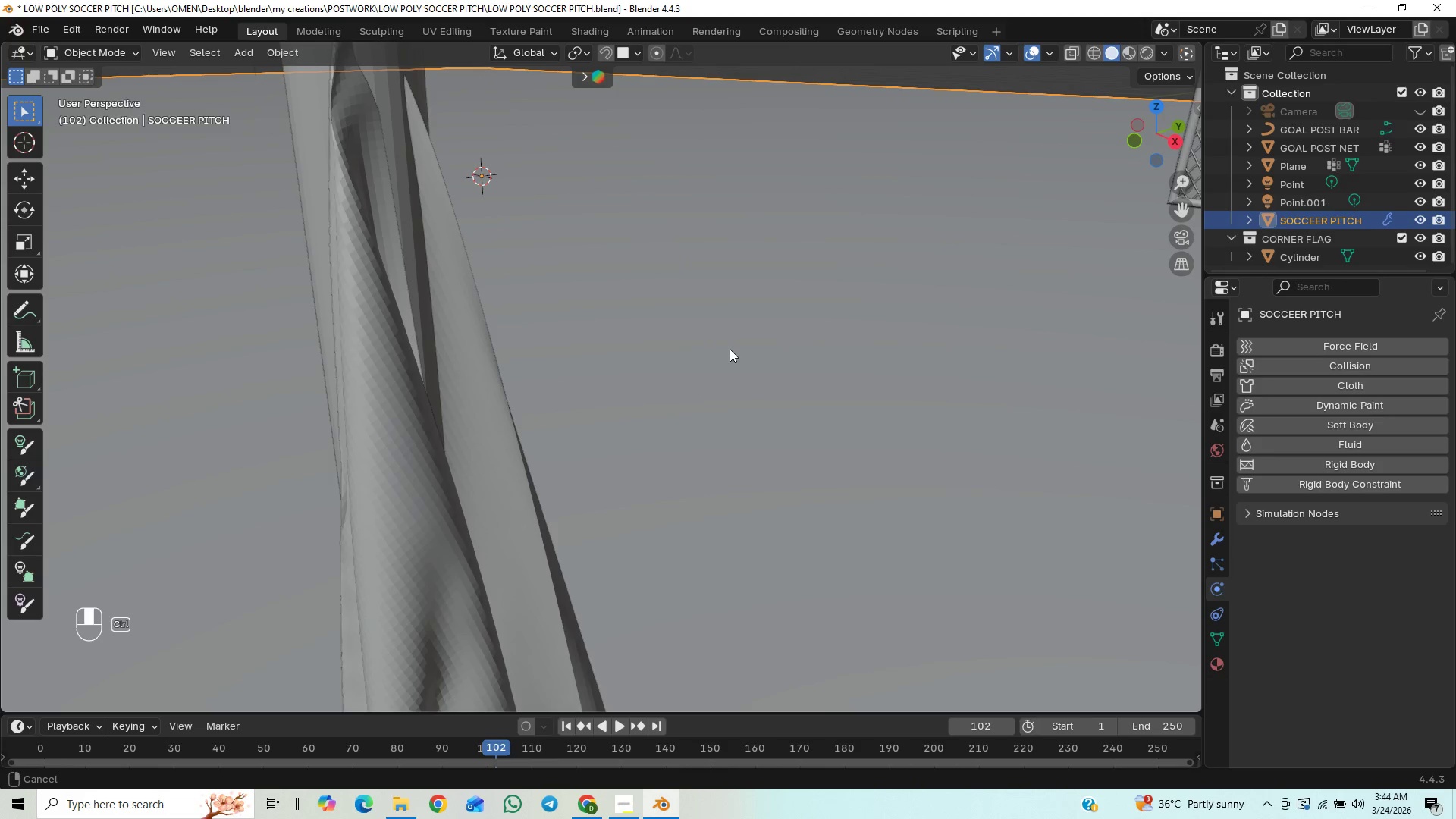 
key(Control+ControlLeft)
 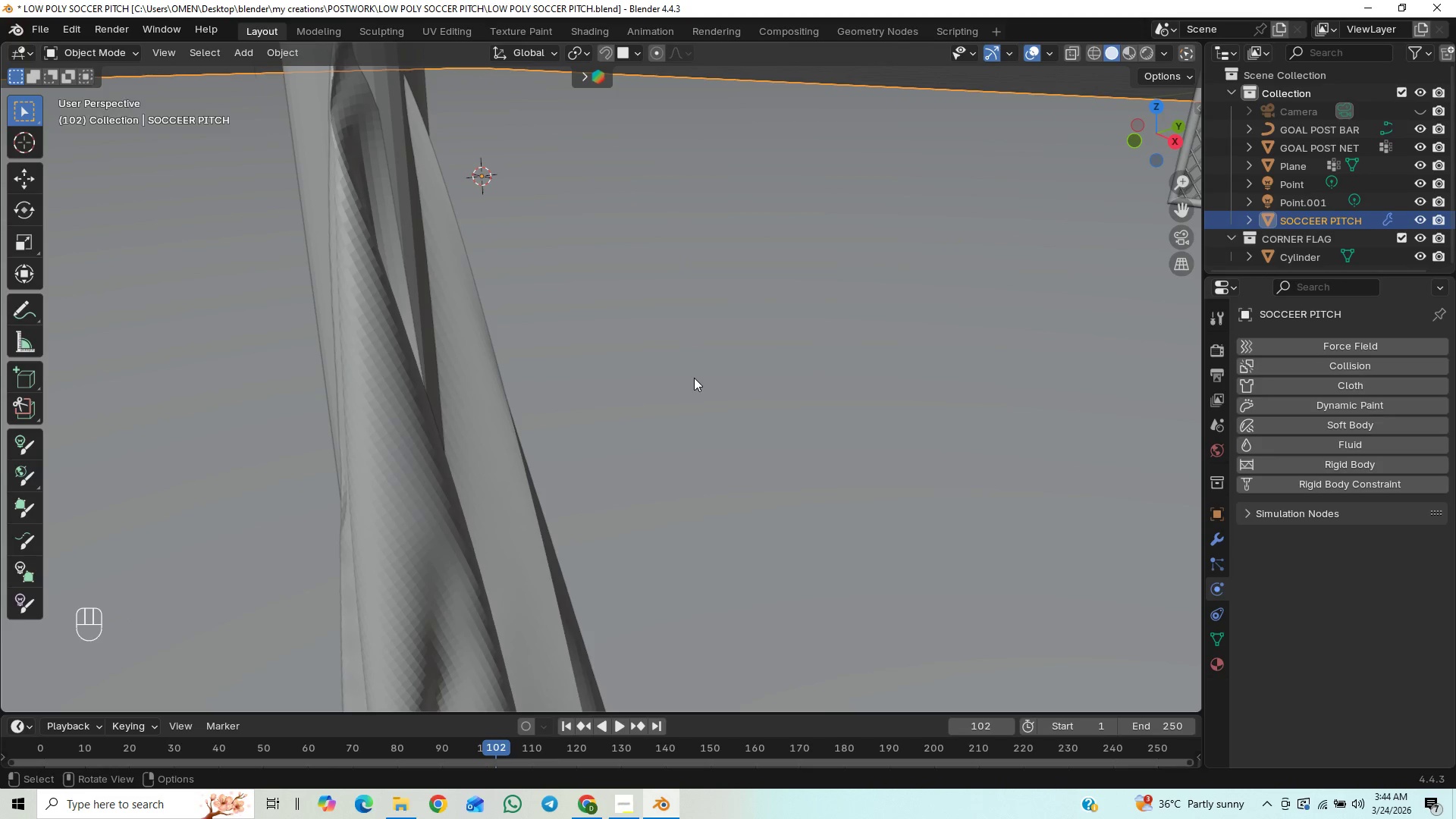 
scroll: coordinate [694, 378], scroll_direction: down, amount: 3.0
 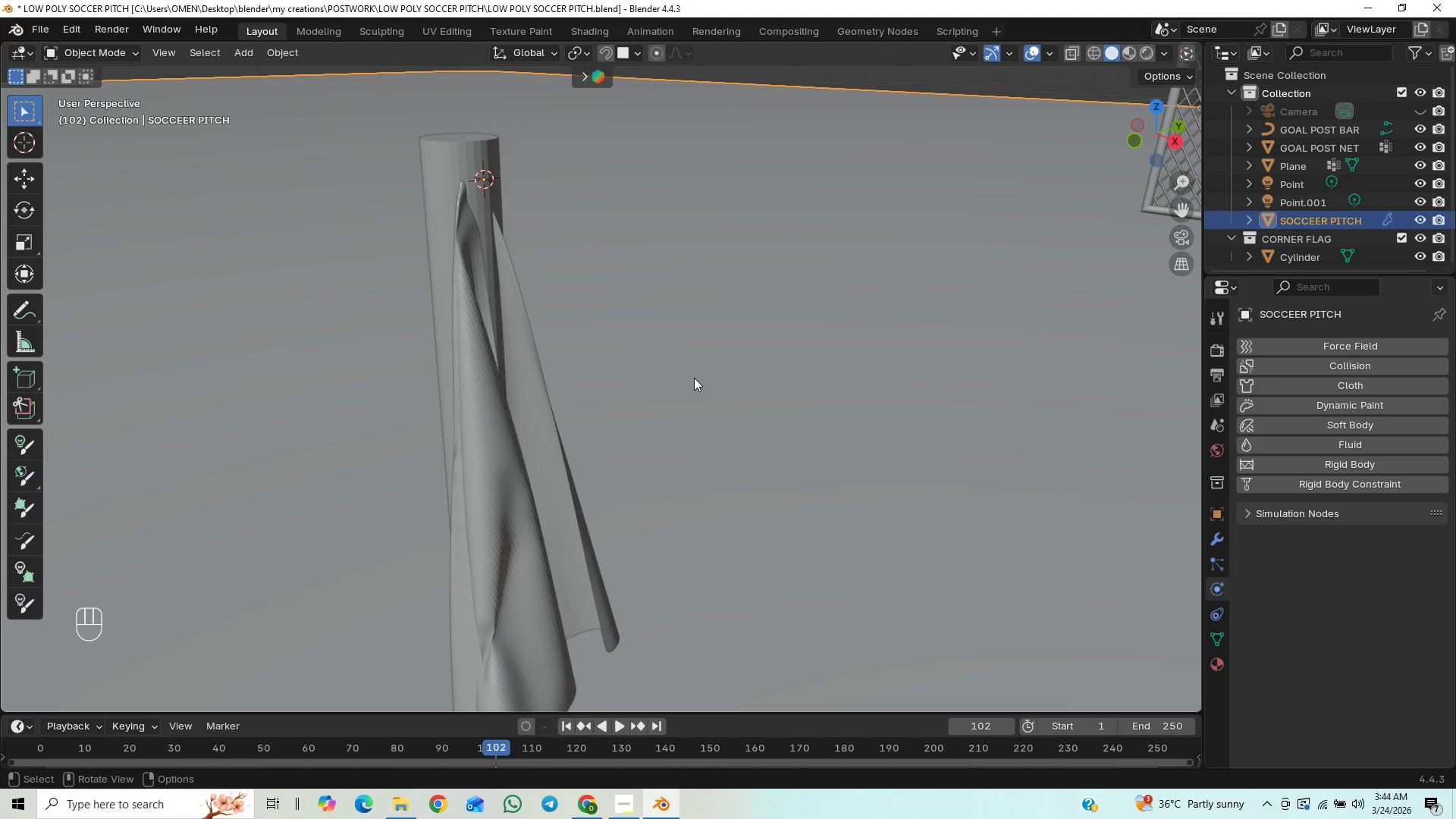 
key(Tab)
 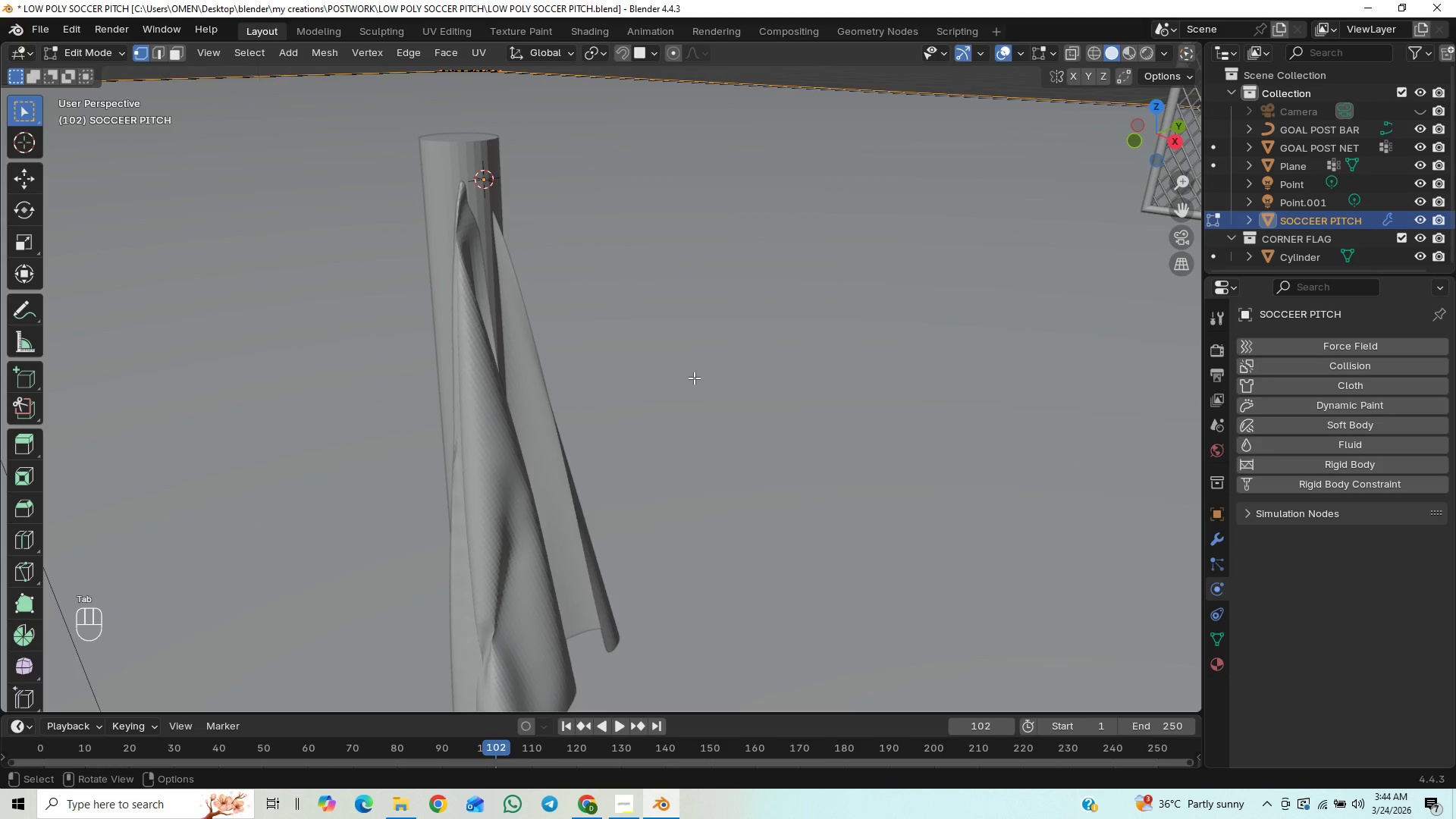 
key(Control+Z)
 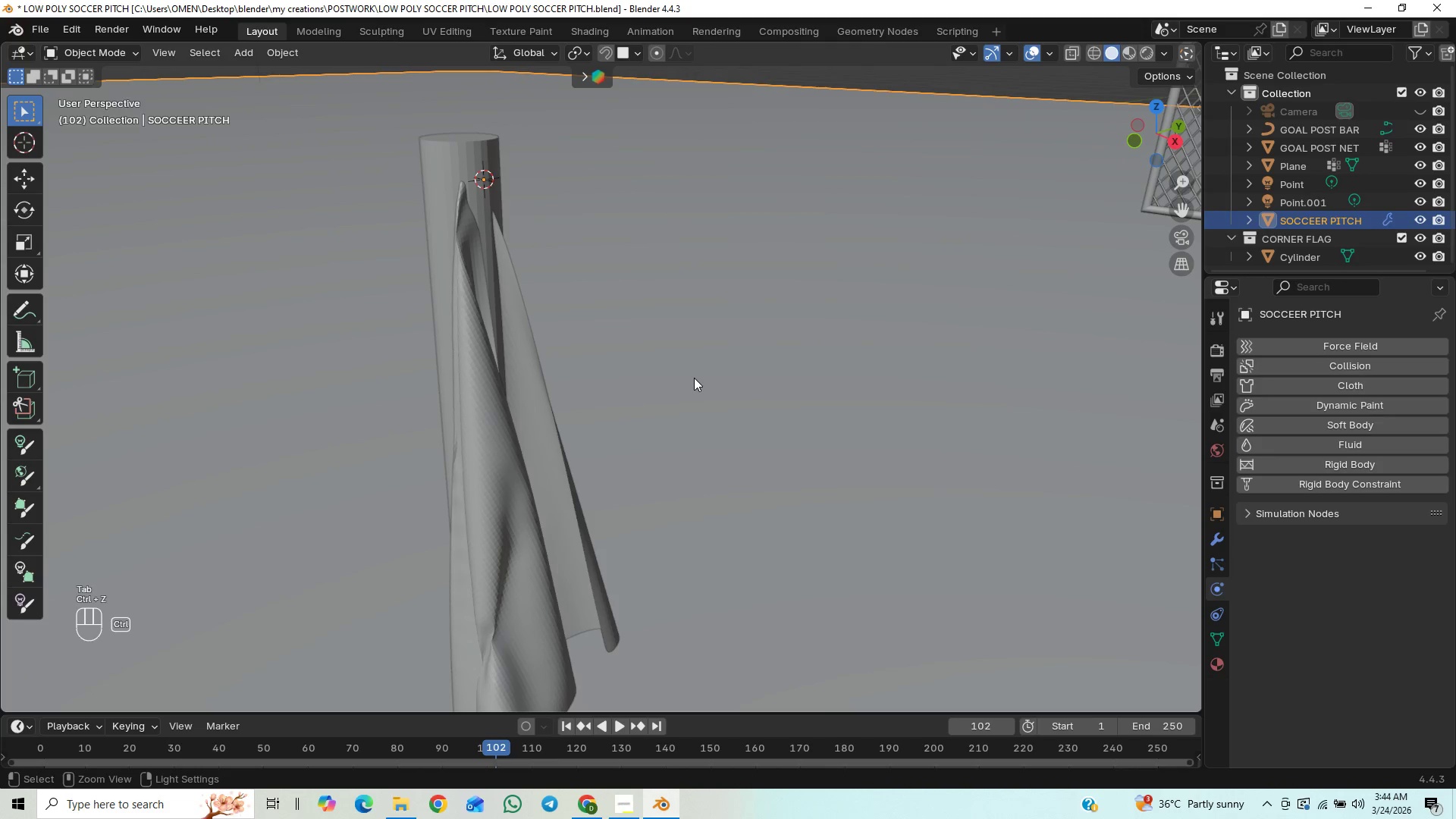 
key(Control+Z)
 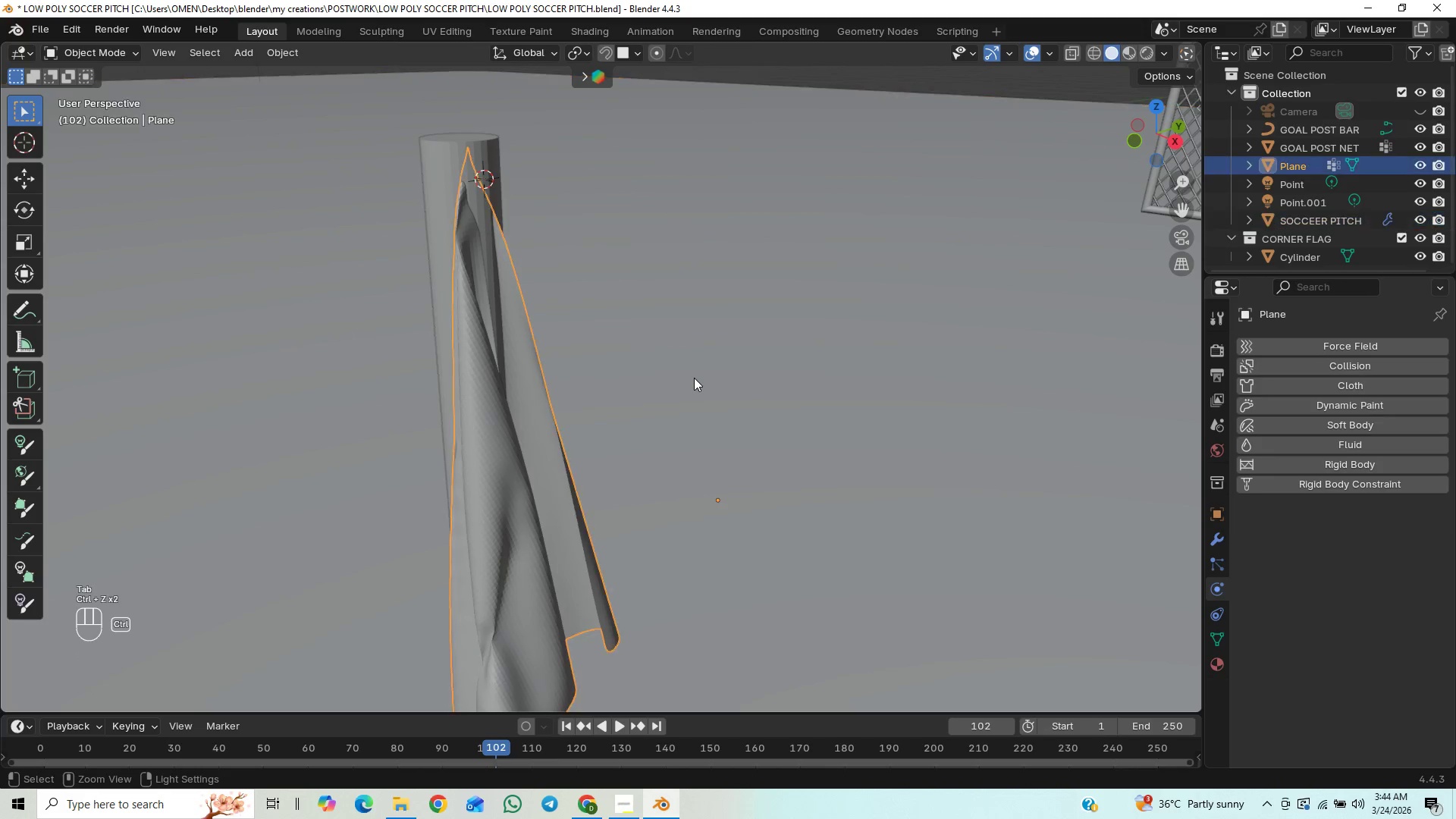 
key(Control+Z)
 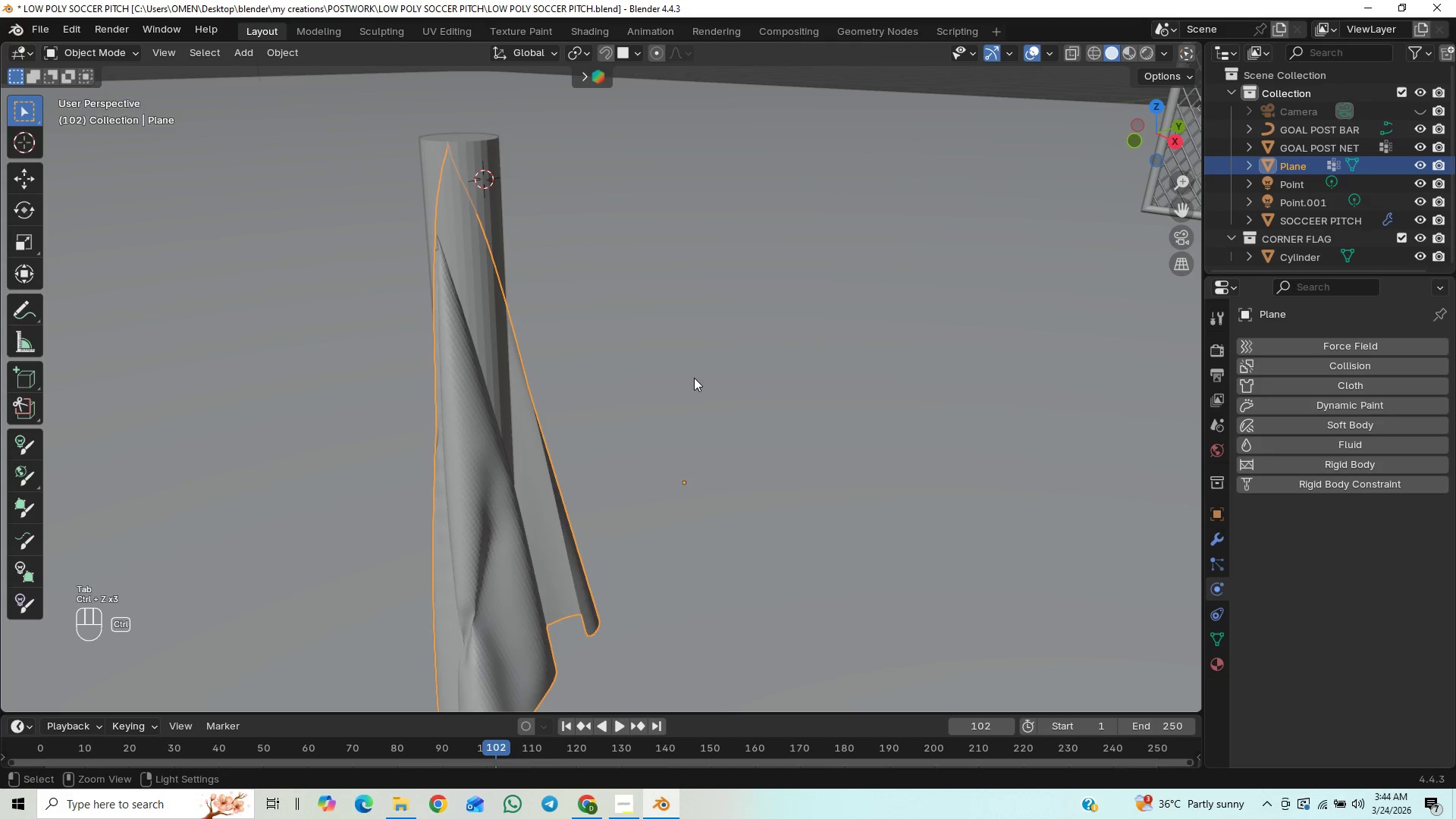 
key(Control+Z)
 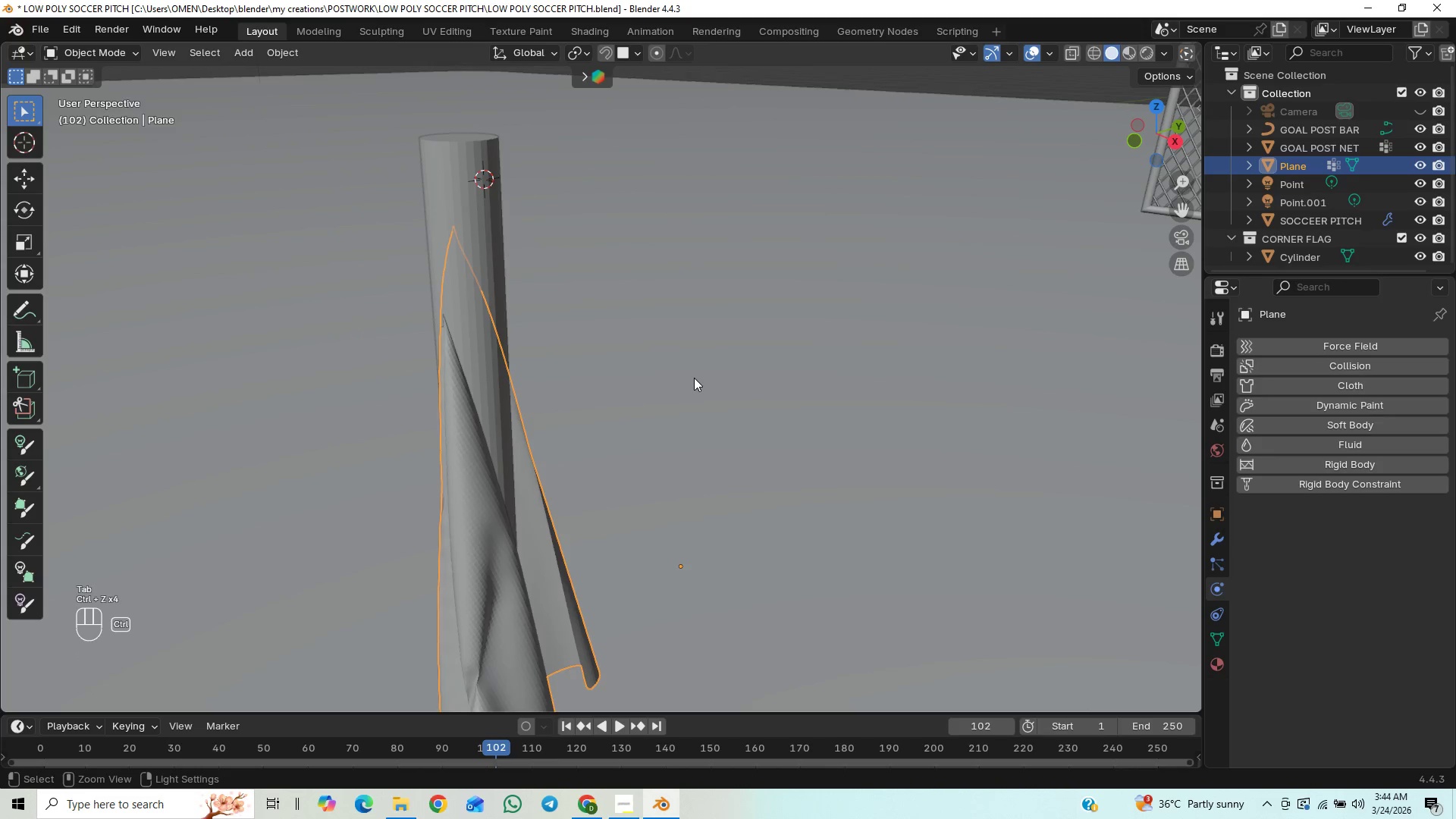 
key(Control+Z)
 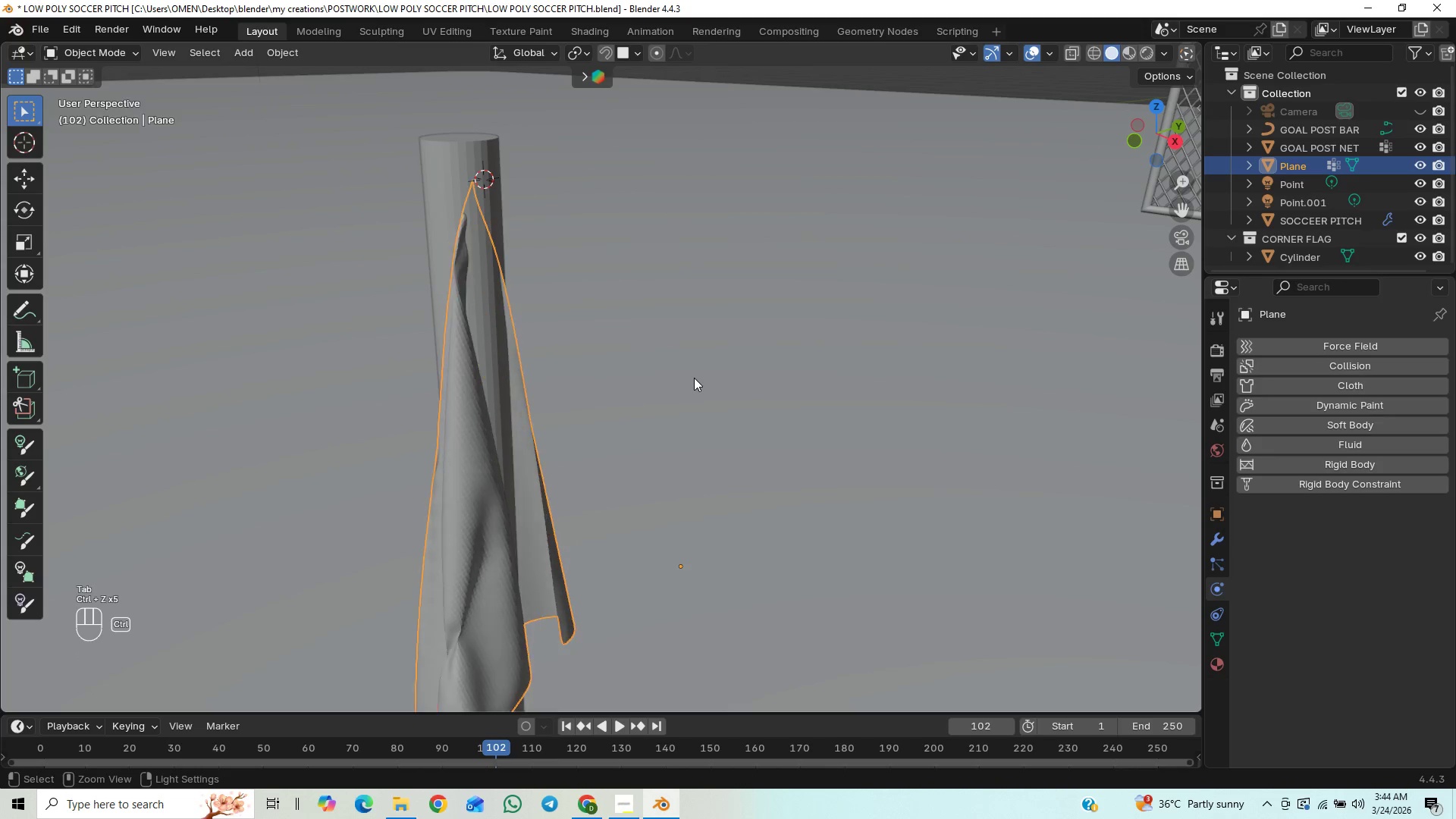 
key(Control+Z)
 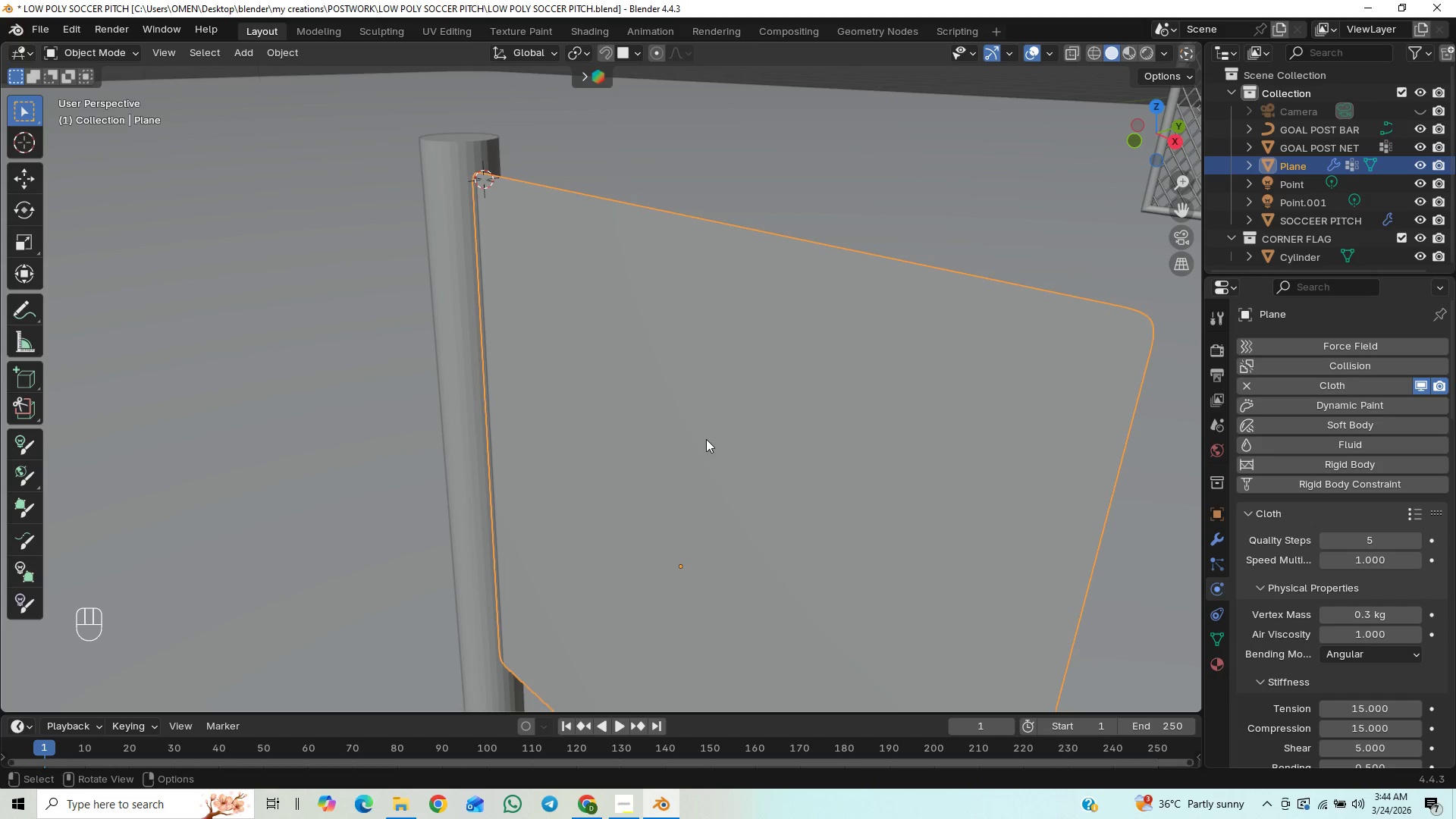 
wait(7.02)
 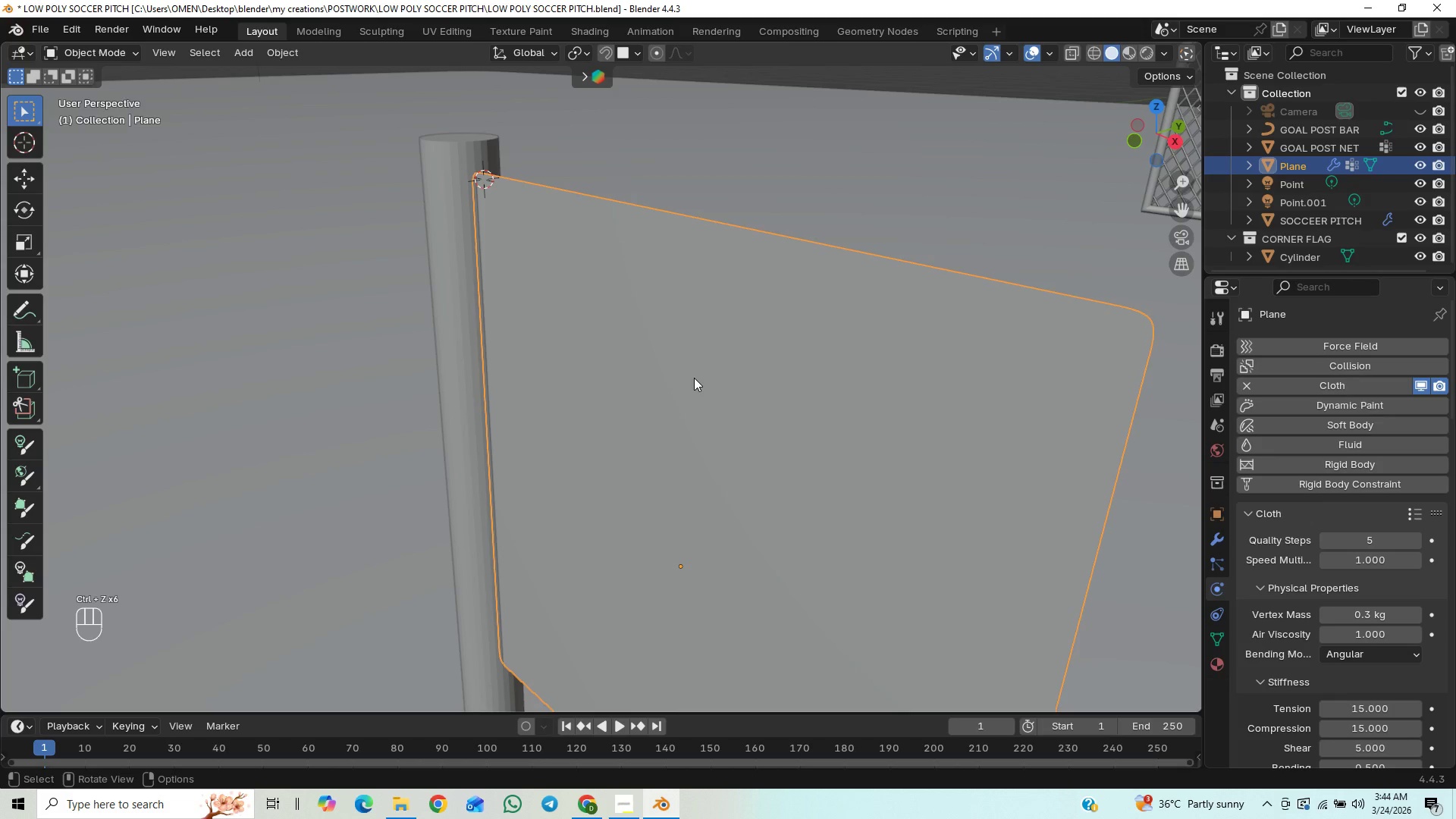 
scroll: coordinate [745, 400], scroll_direction: down, amount: 1.0
 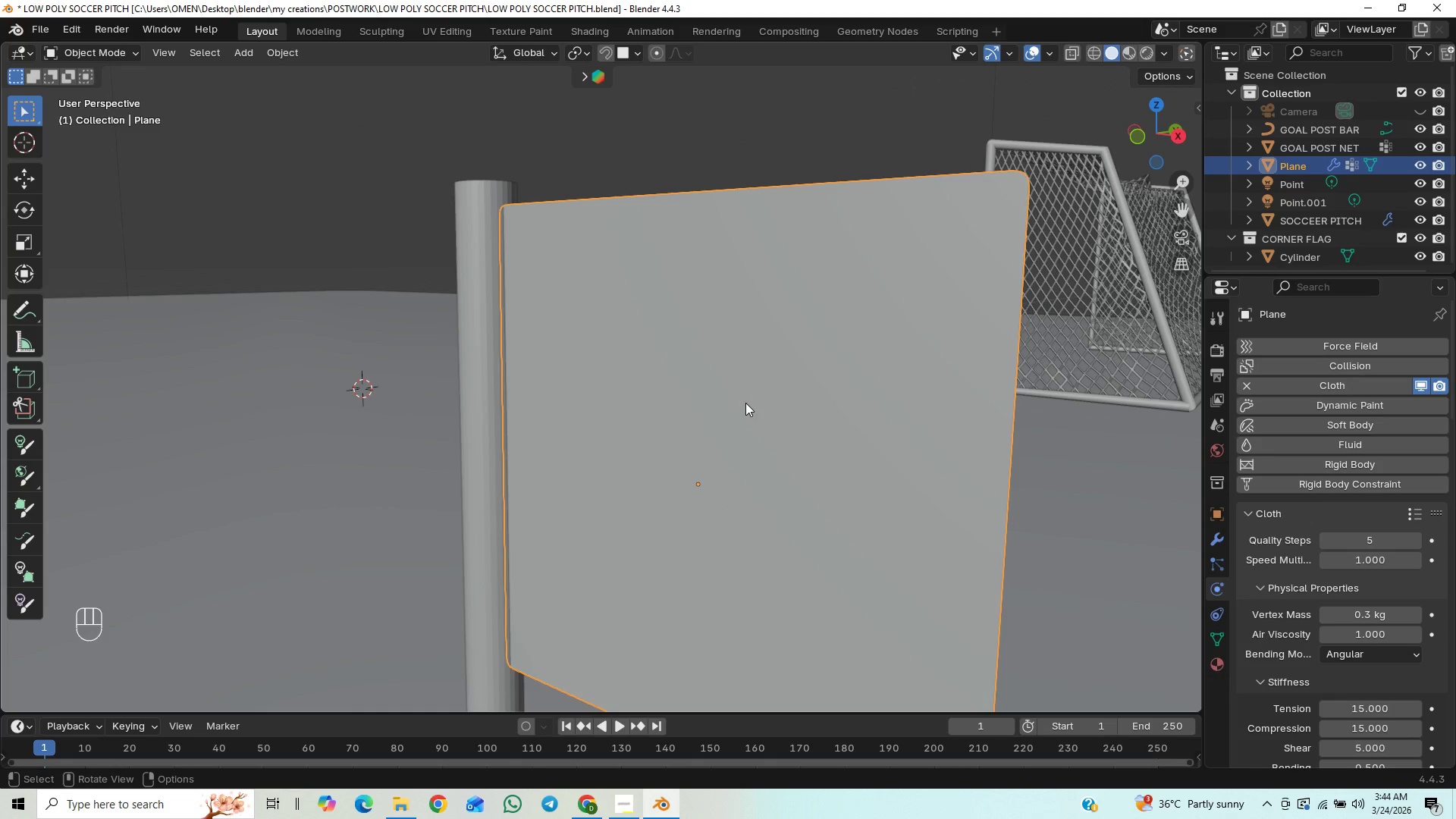 
key(Tab)
 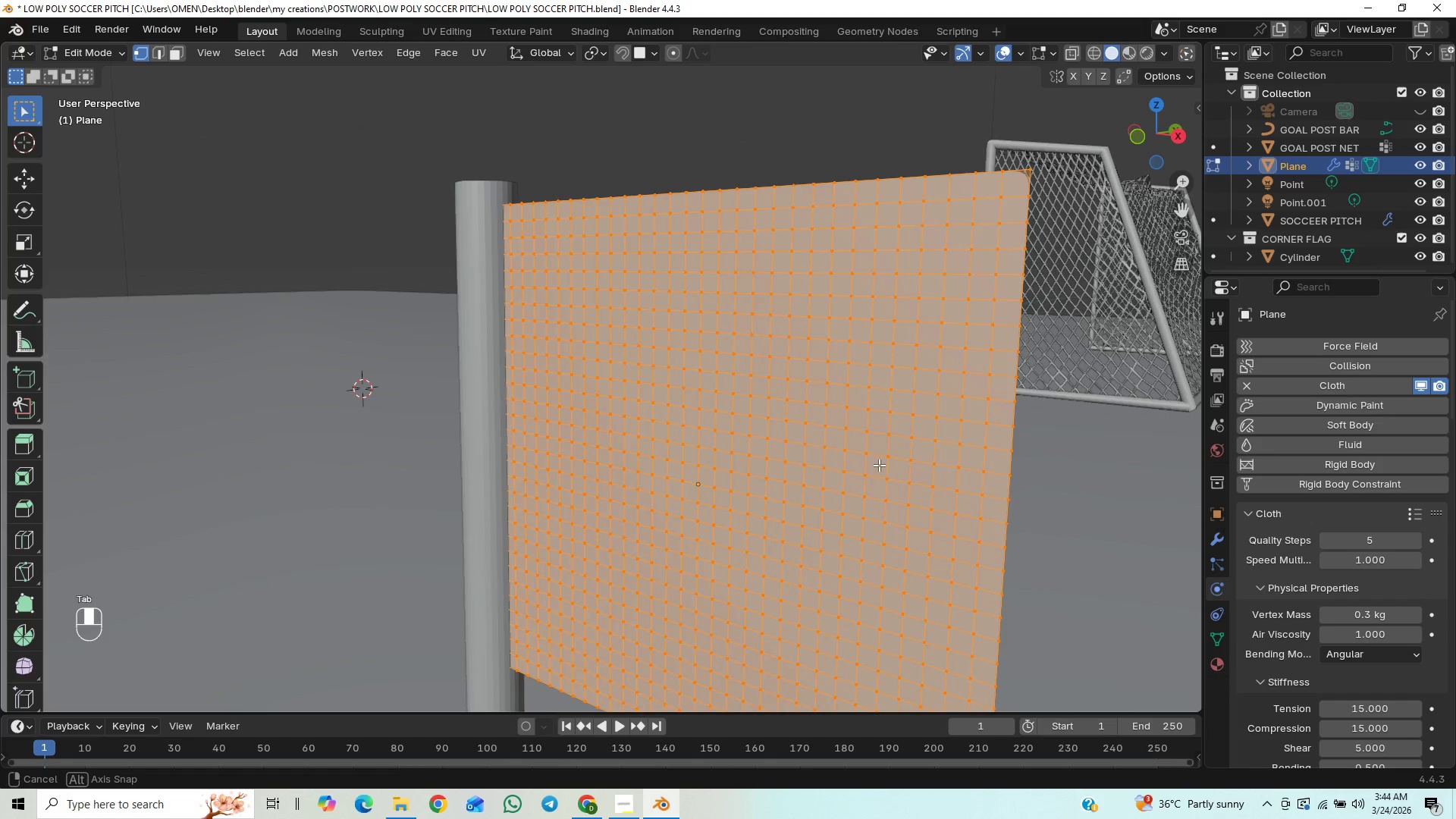 
middle_click([826, 455])
 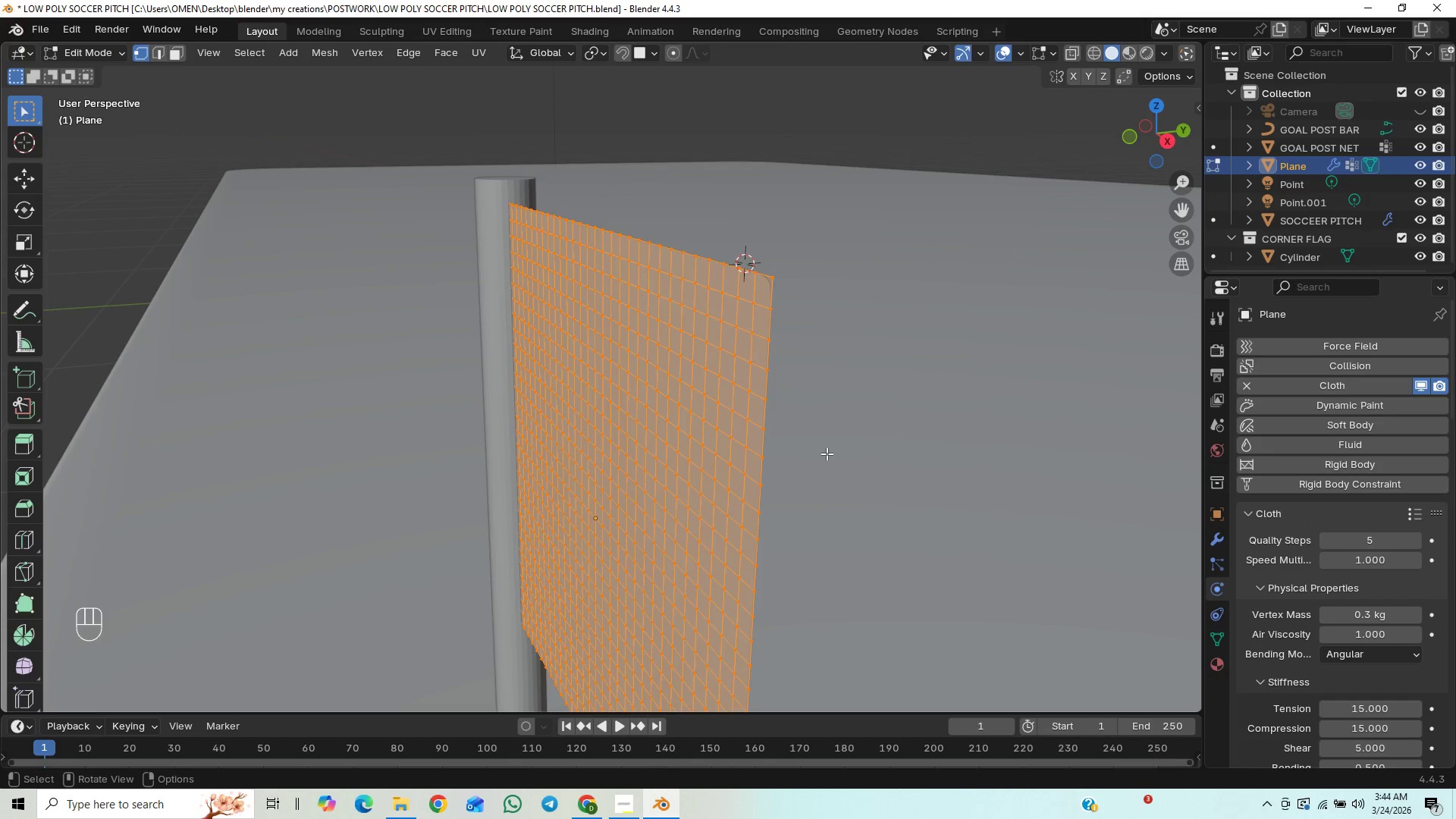 
key(E)
 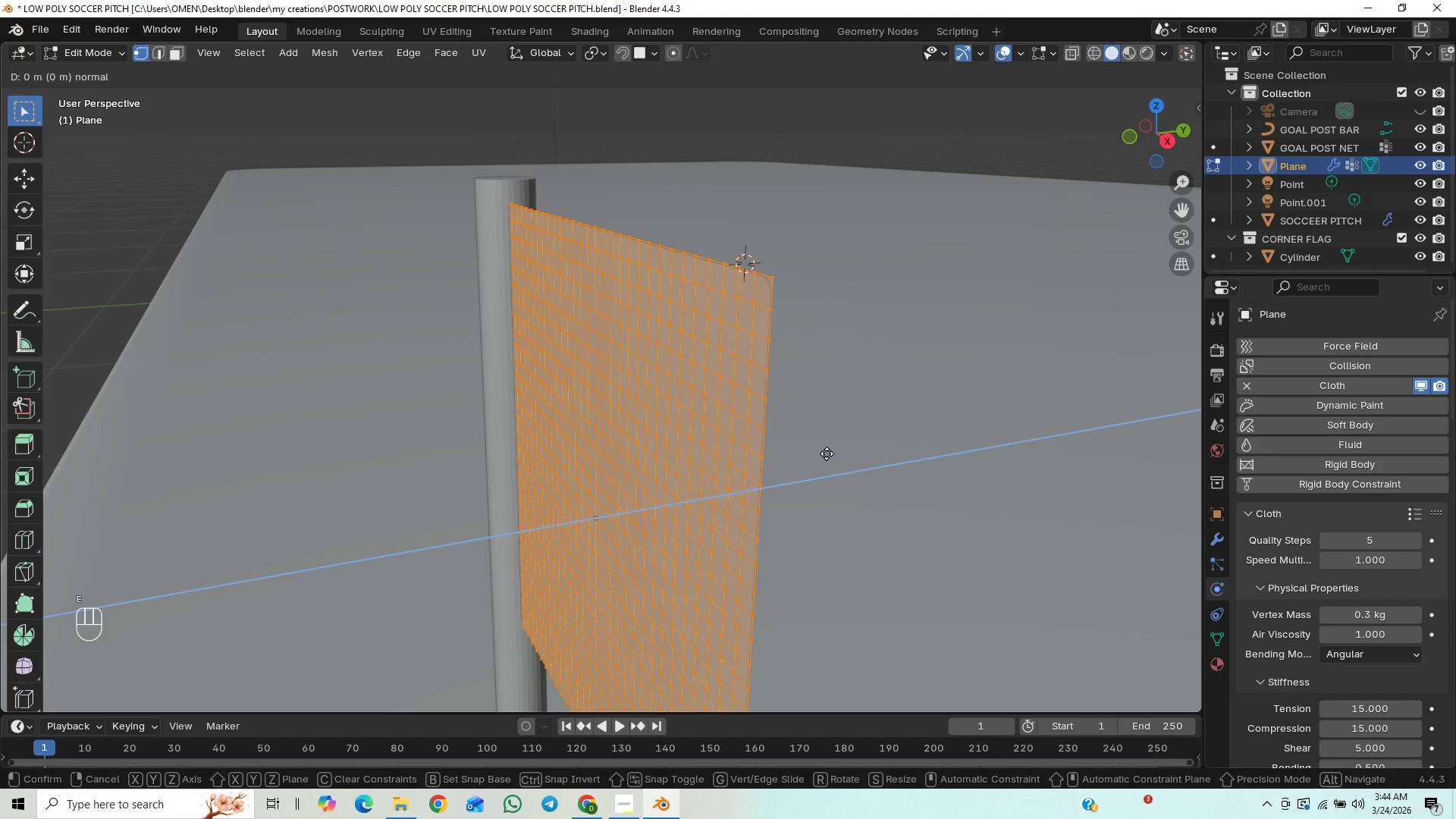 
hold_key(key=ShiftLeft, duration=1.5)
 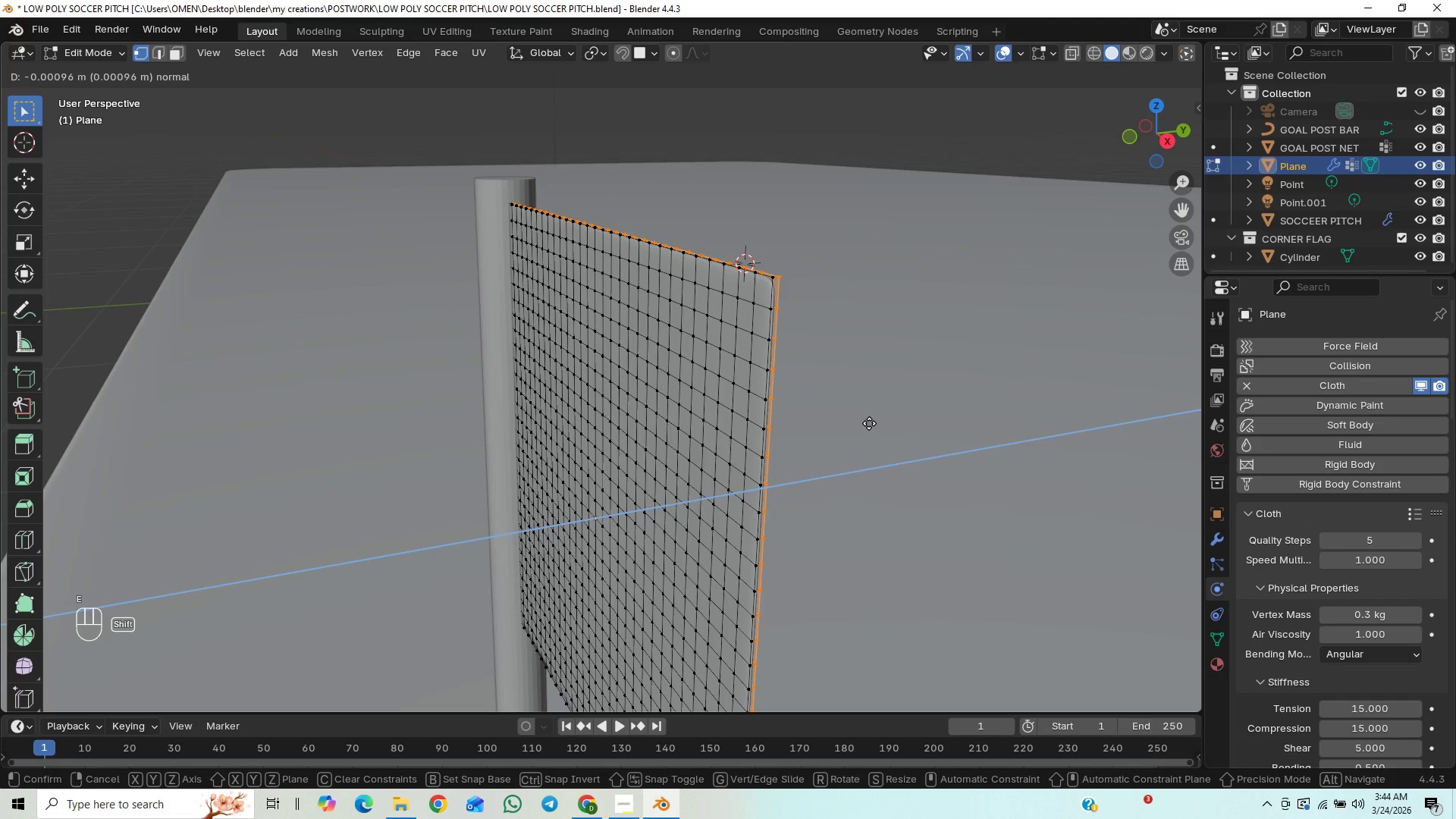 
hold_key(key=ShiftLeft, duration=1.52)
 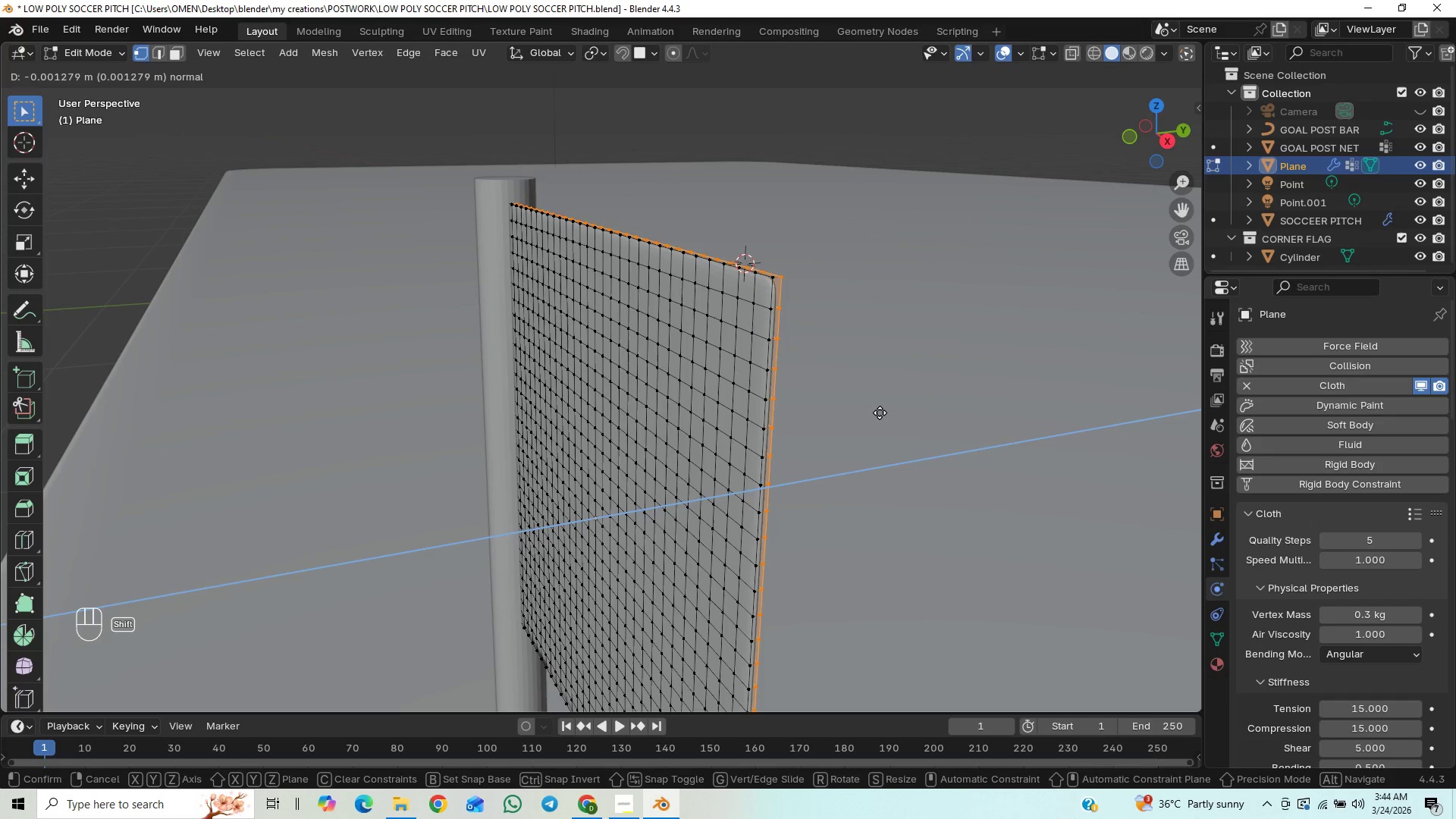 
hold_key(key=ShiftLeft, duration=1.5)
 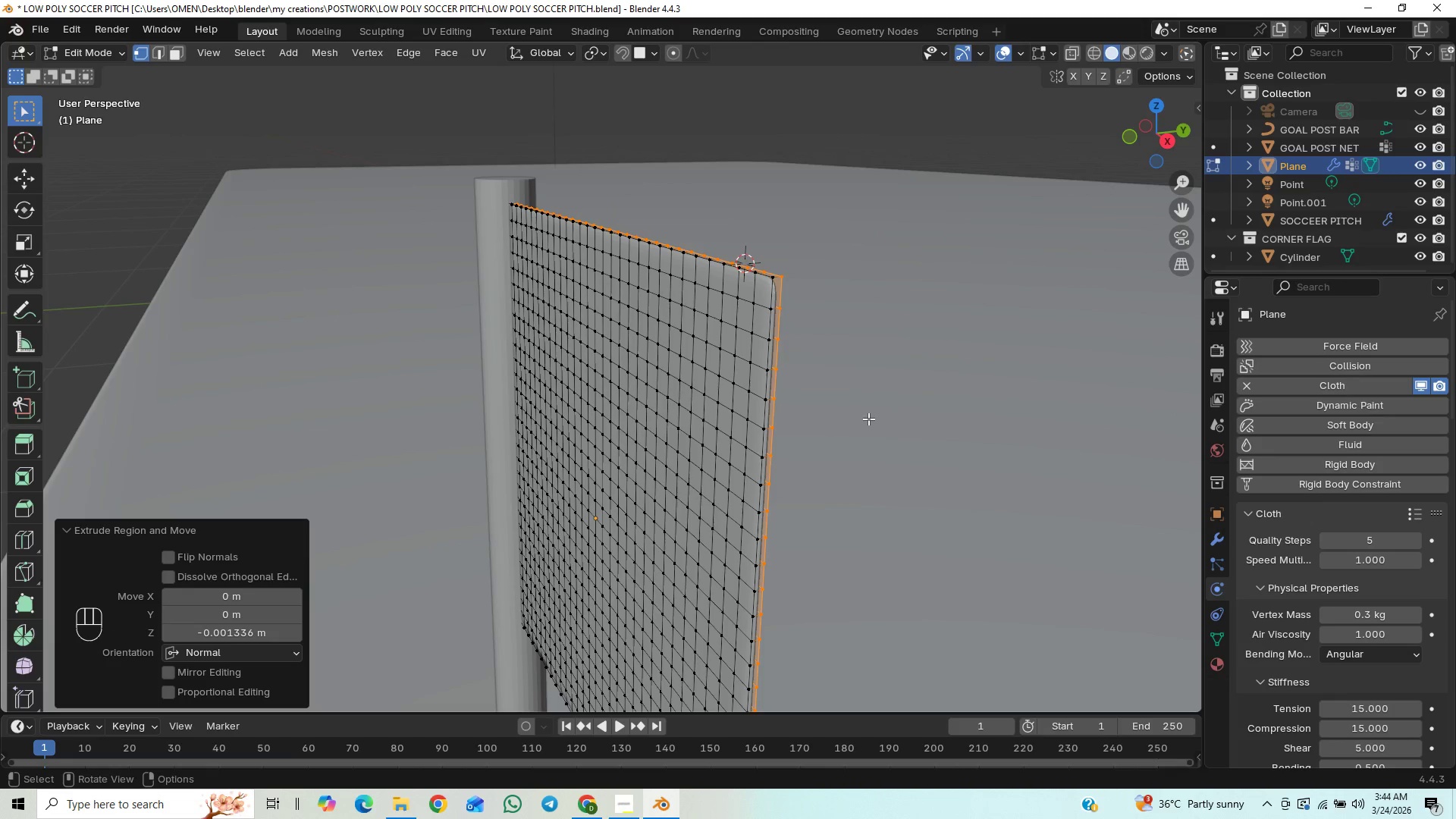 
hold_key(key=ShiftLeft, duration=0.31)
left_click([882, 410])
 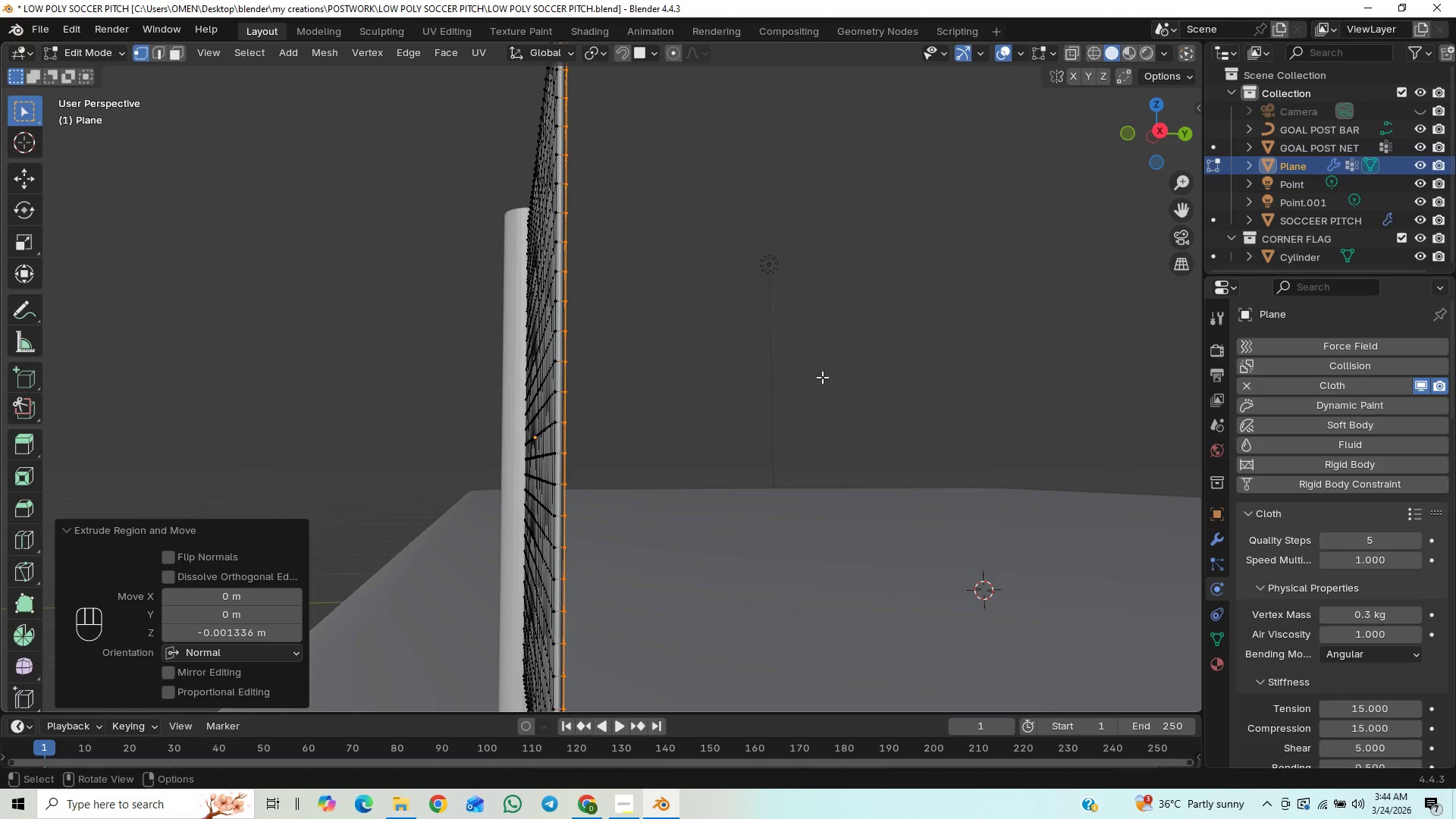 
middle_click([812, 399])
 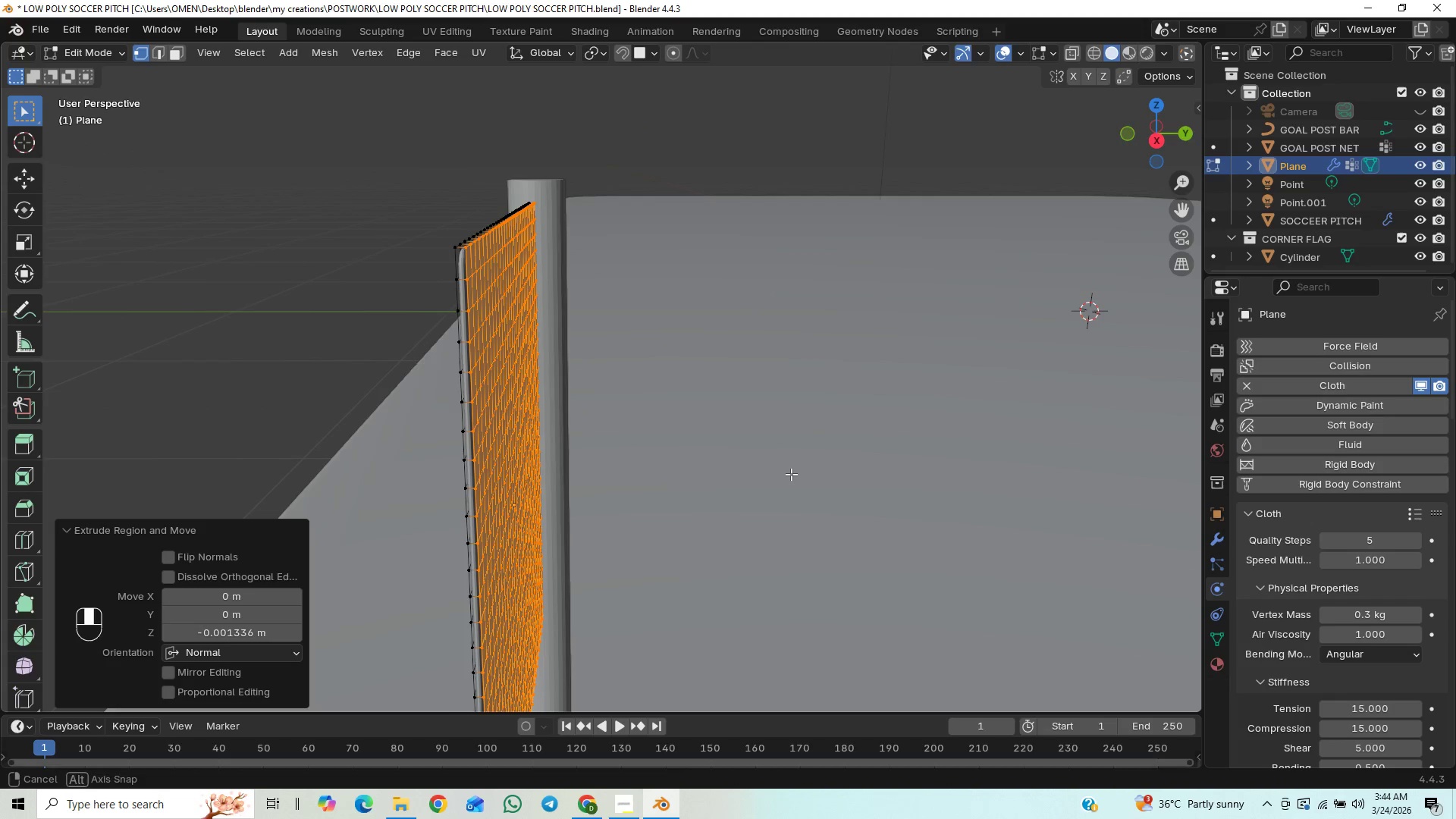 
key(Control+R)
 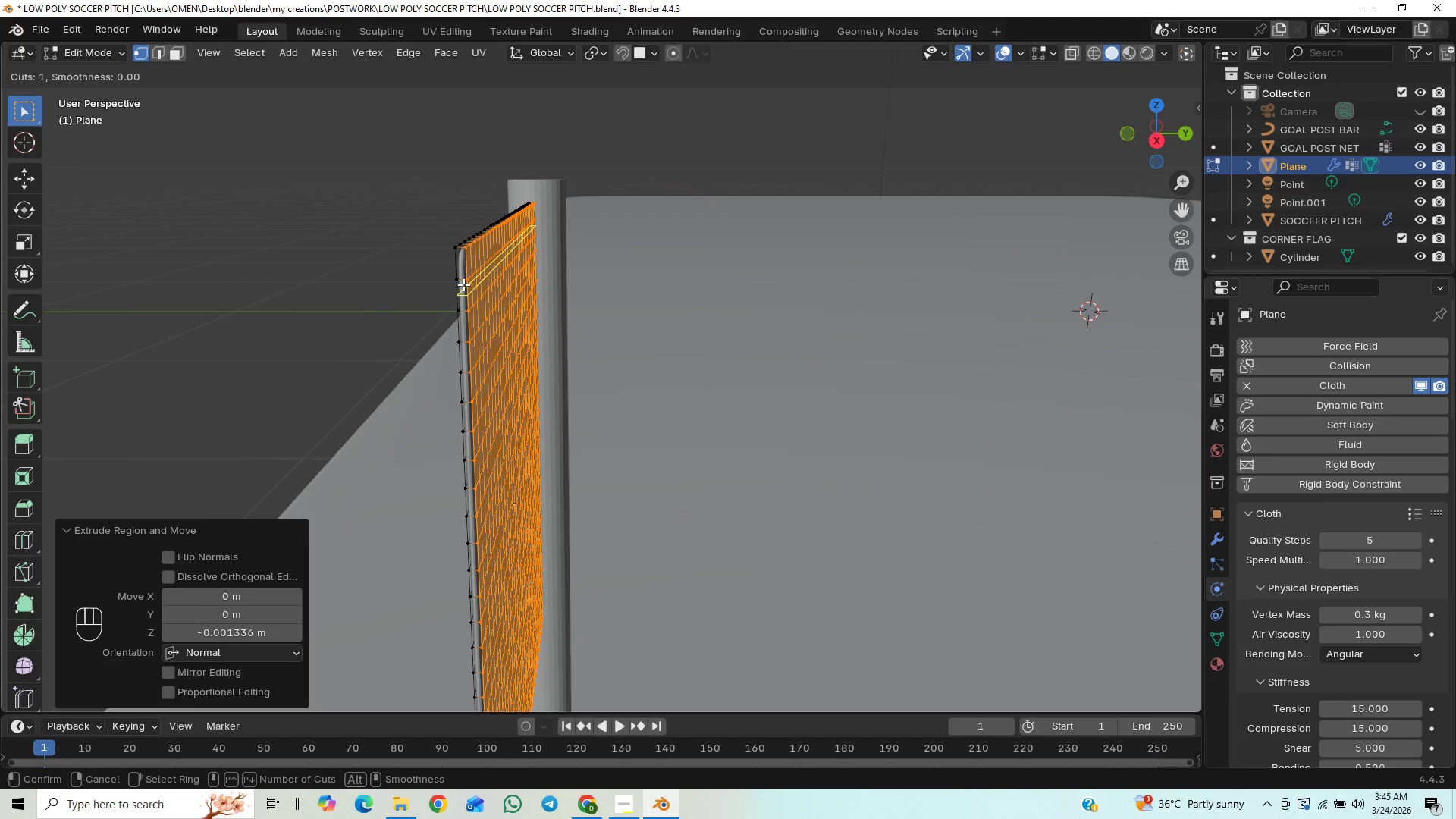 
left_click([461, 281])
 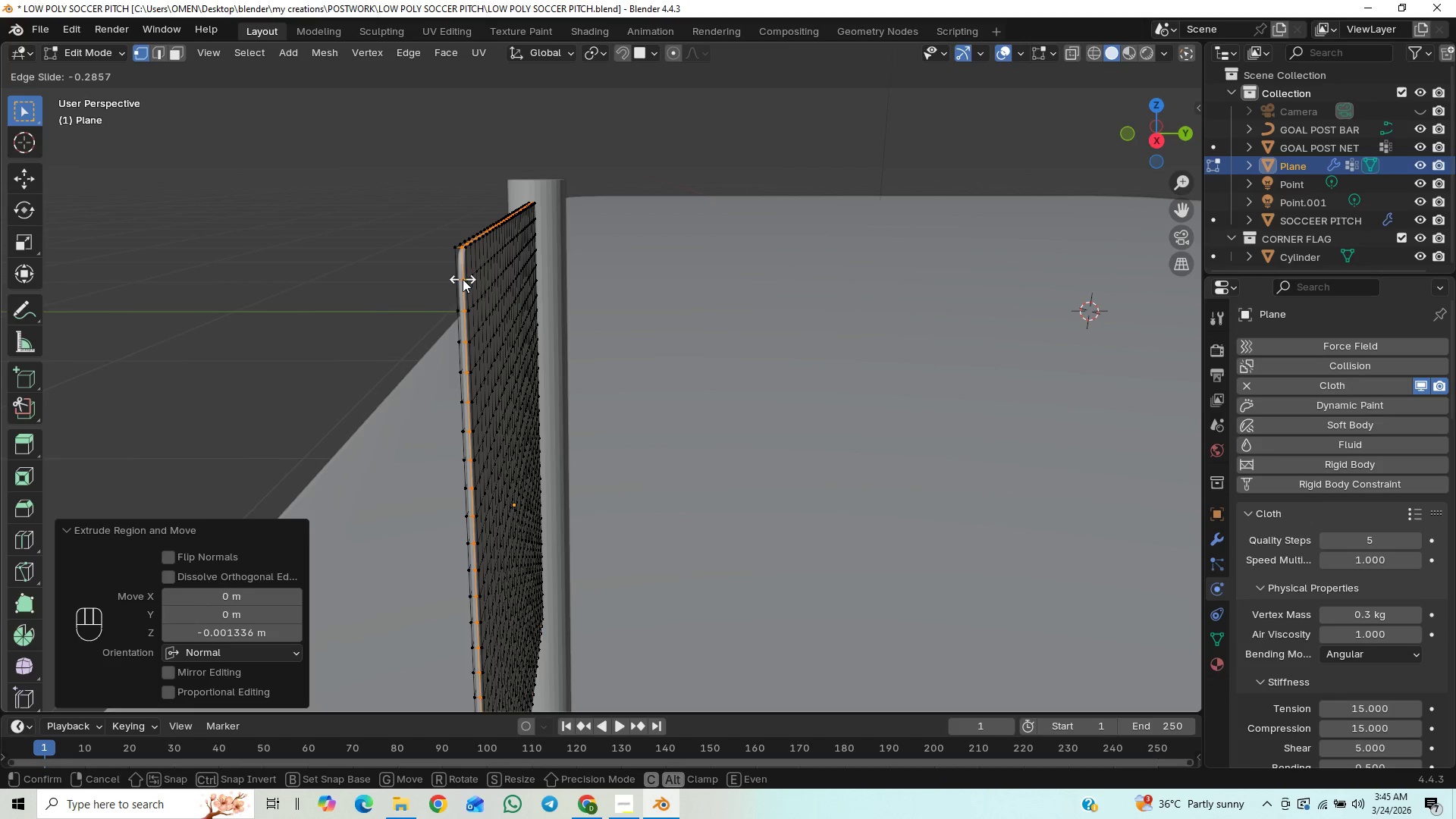 
right_click([463, 279])
 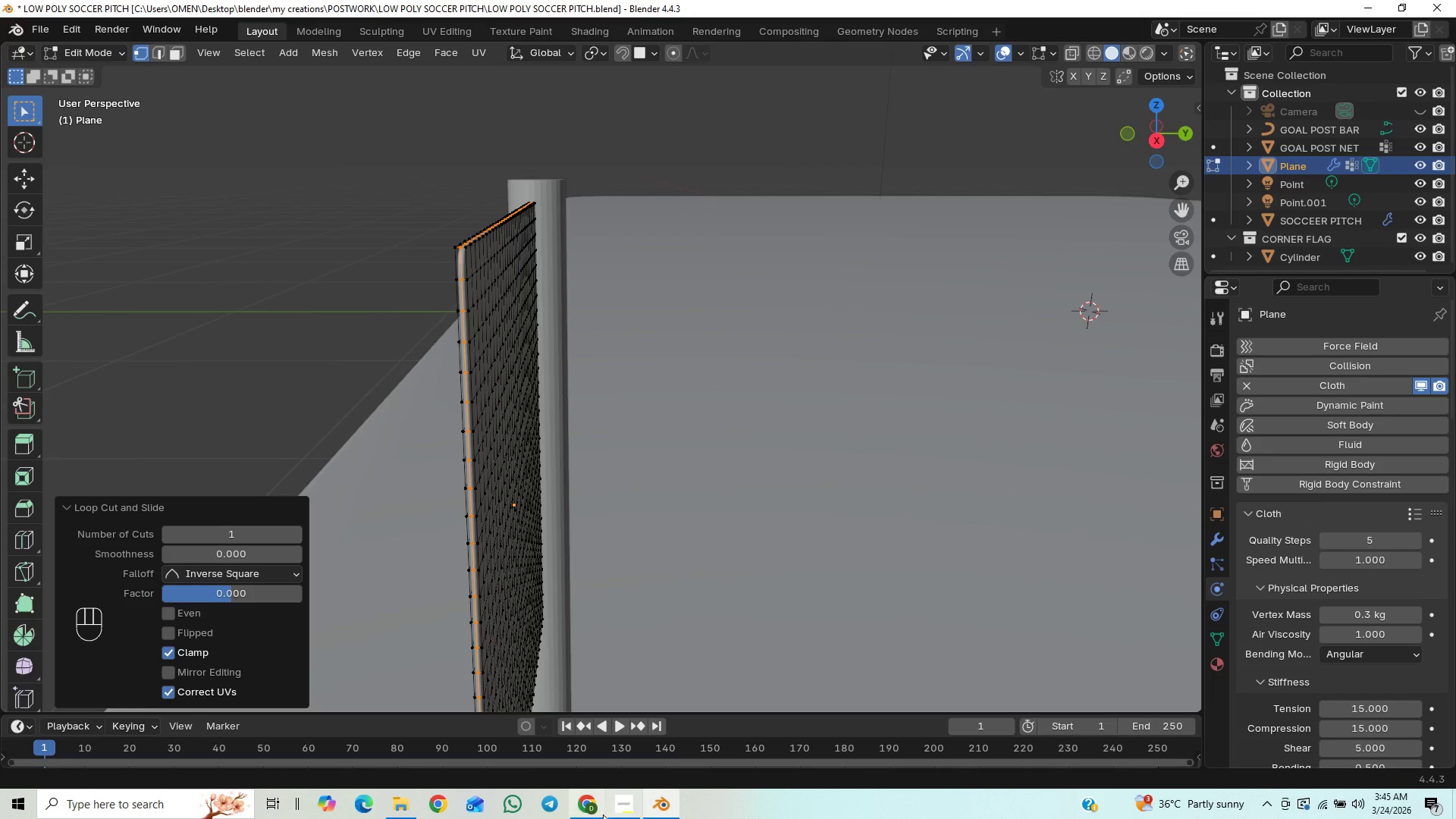 
left_click([621, 807])